 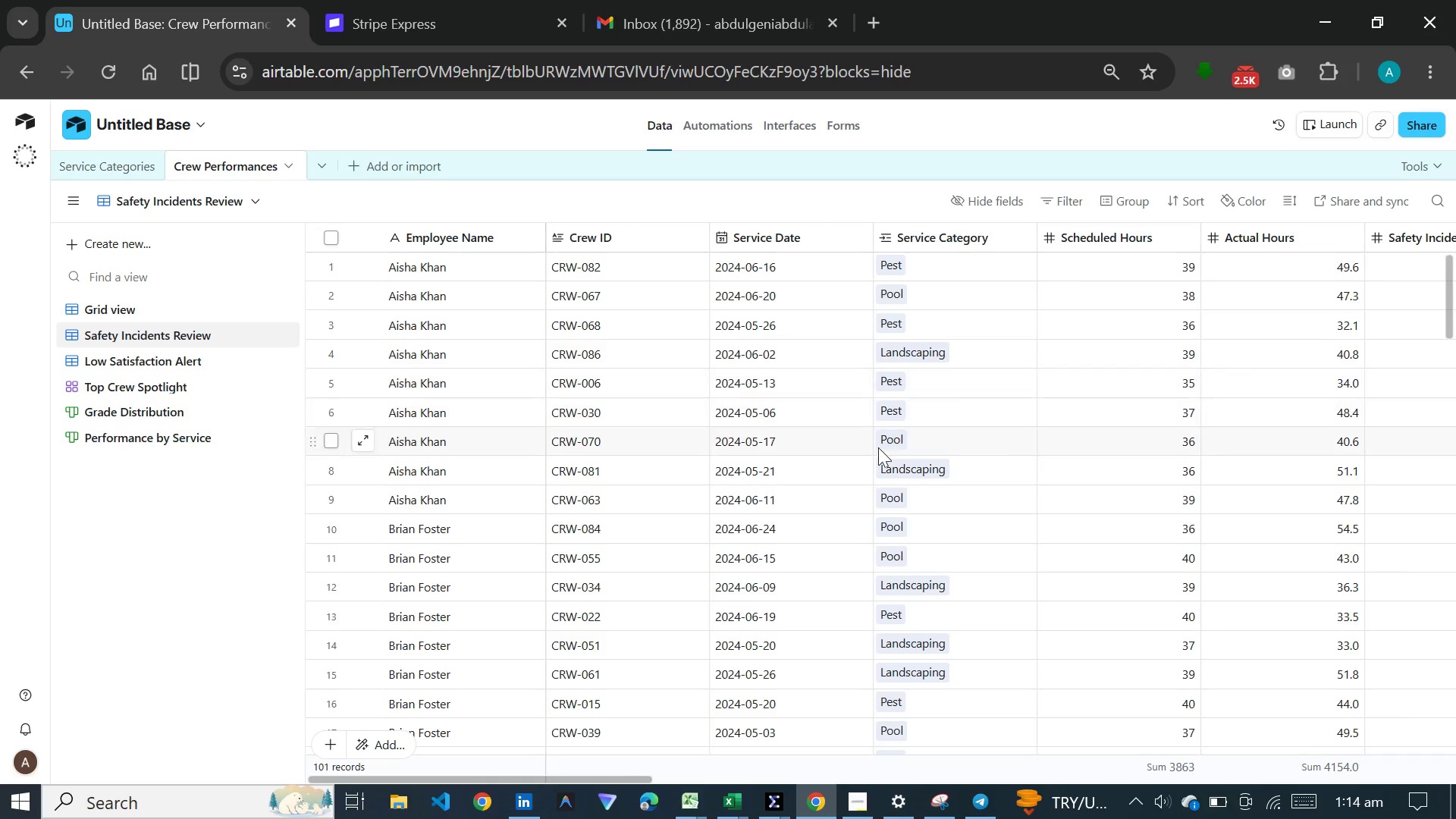 
mouse_move([234, 315])
 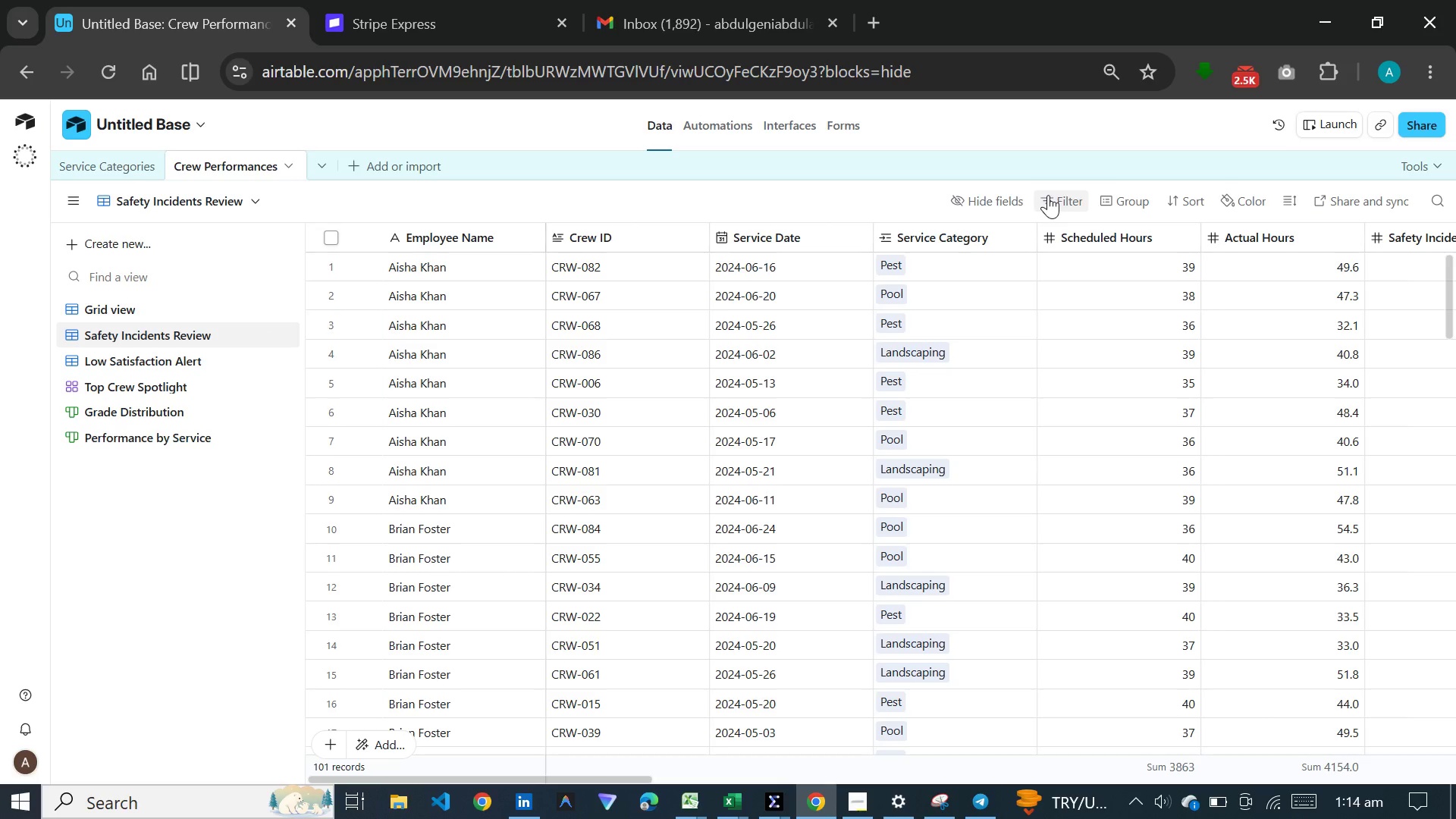 
left_click([1048, 195])
 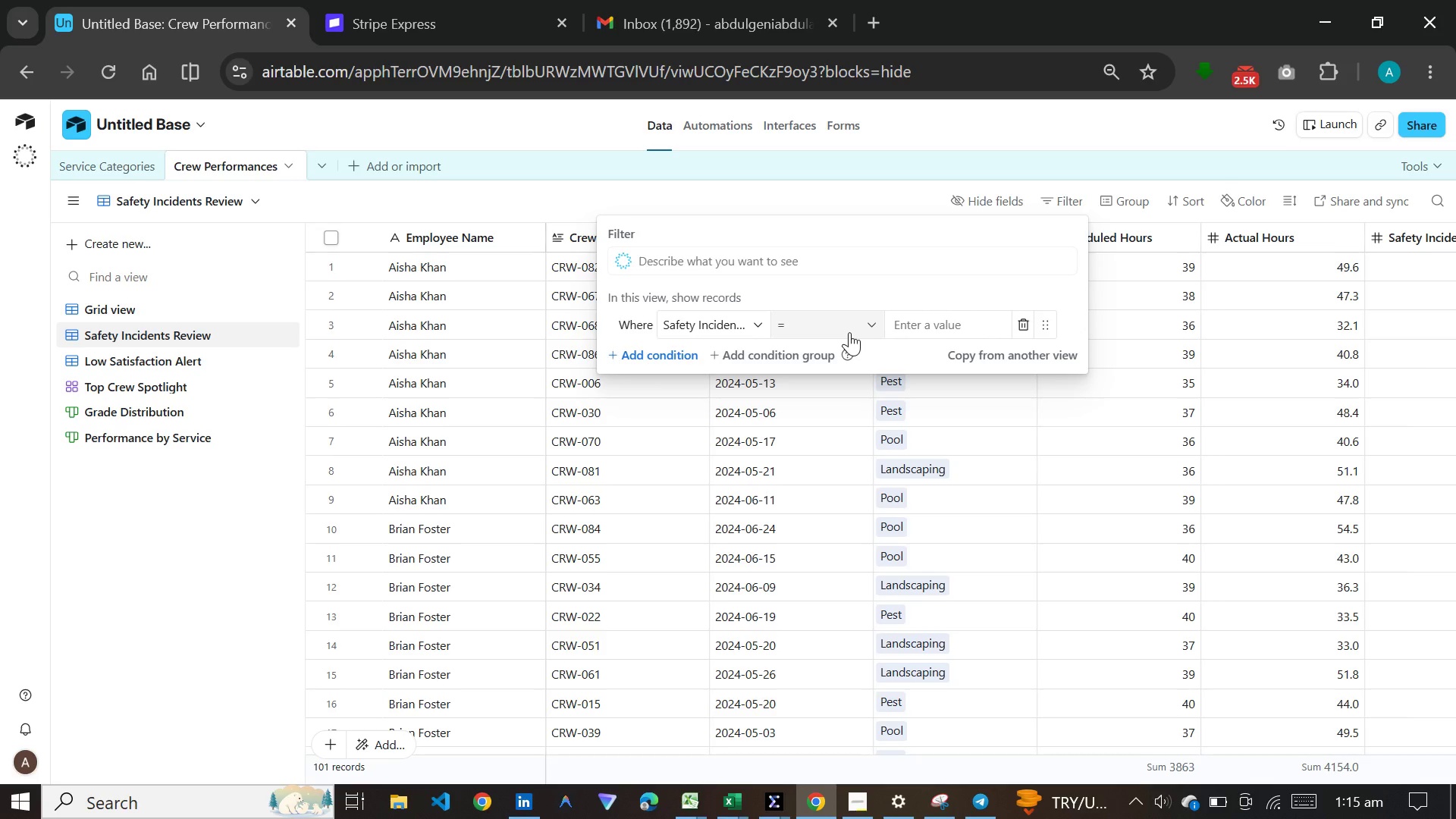 
wait(20.84)
 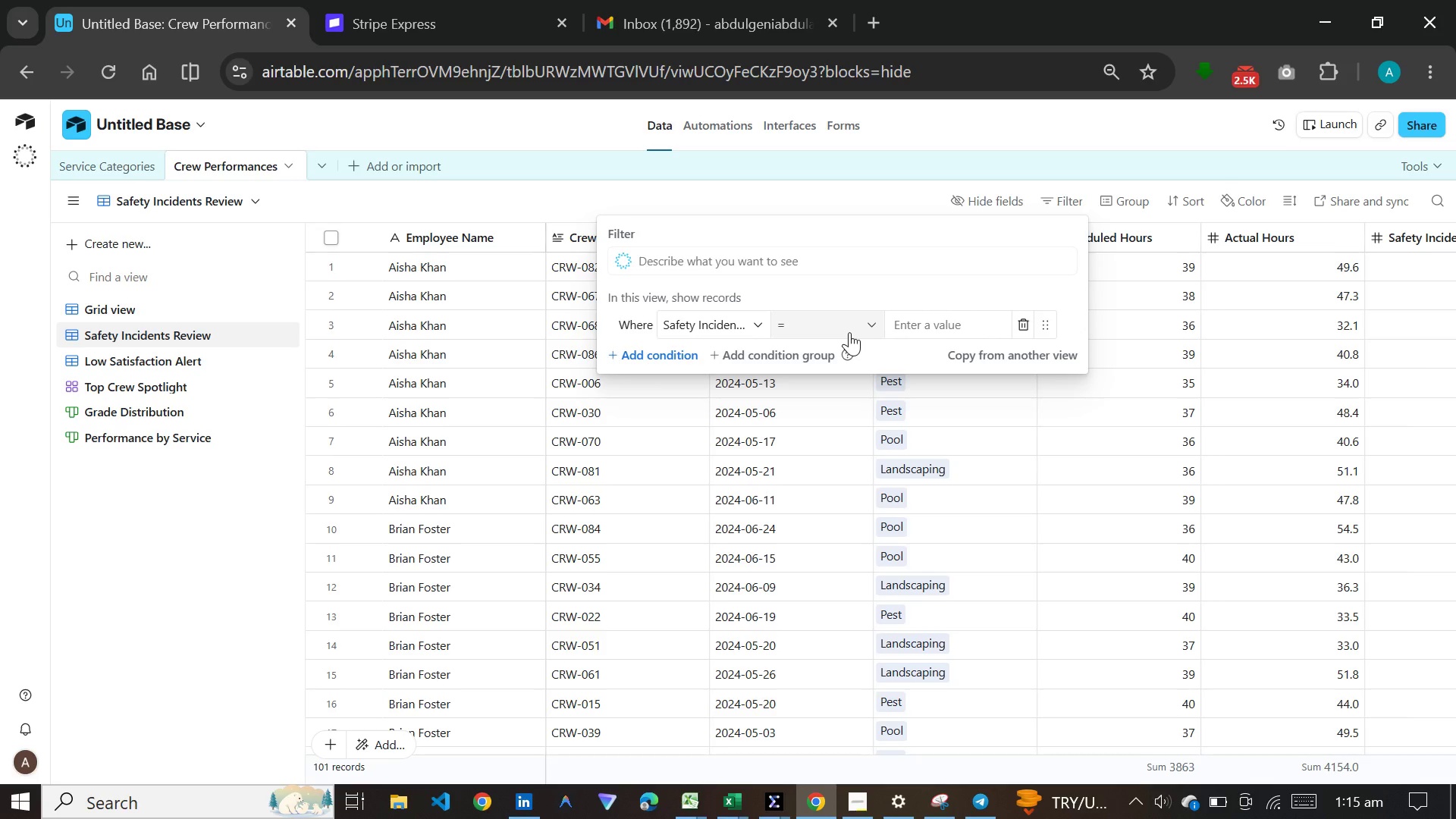 
left_click([821, 316])
 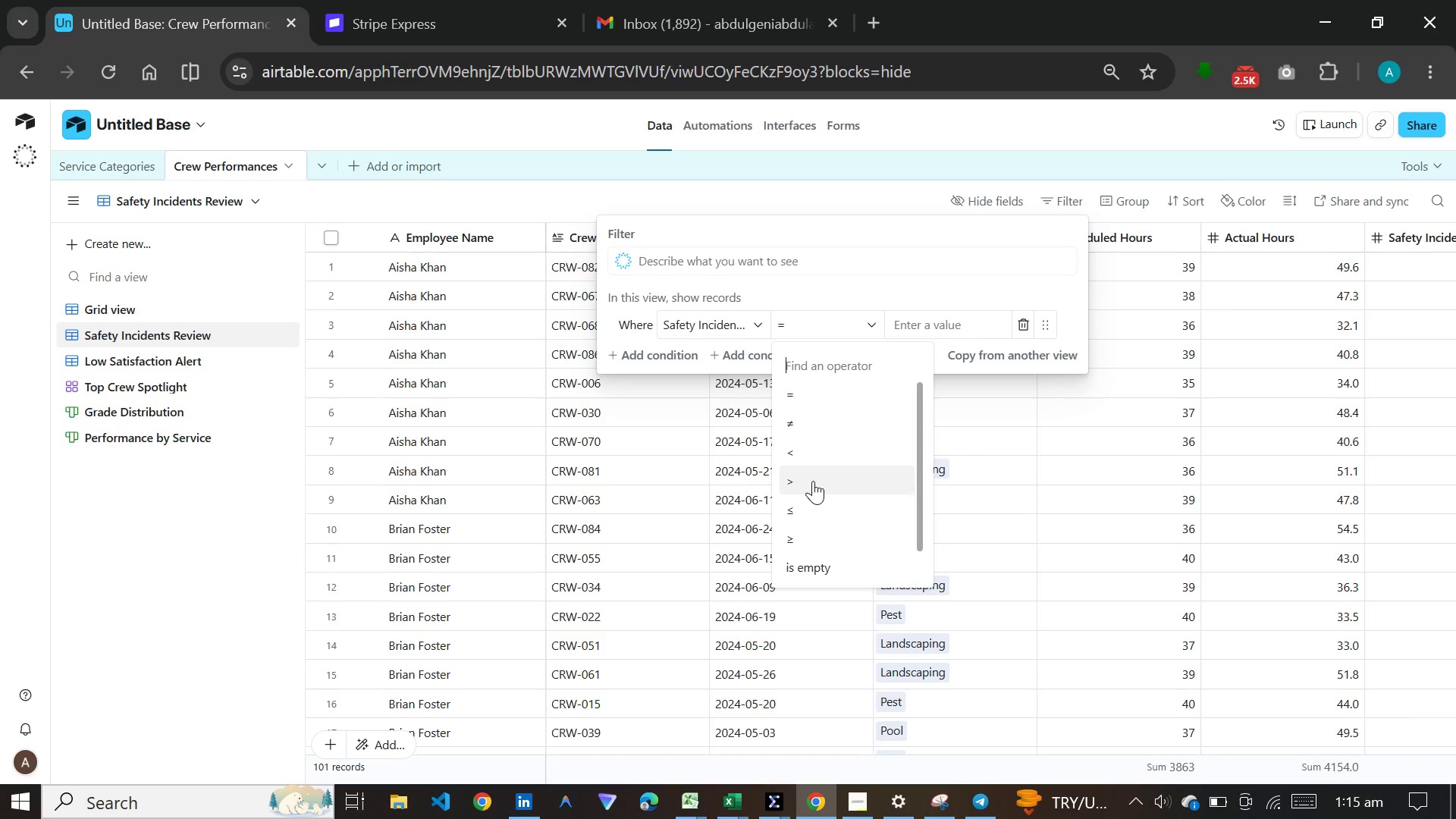 
left_click([813, 481])
 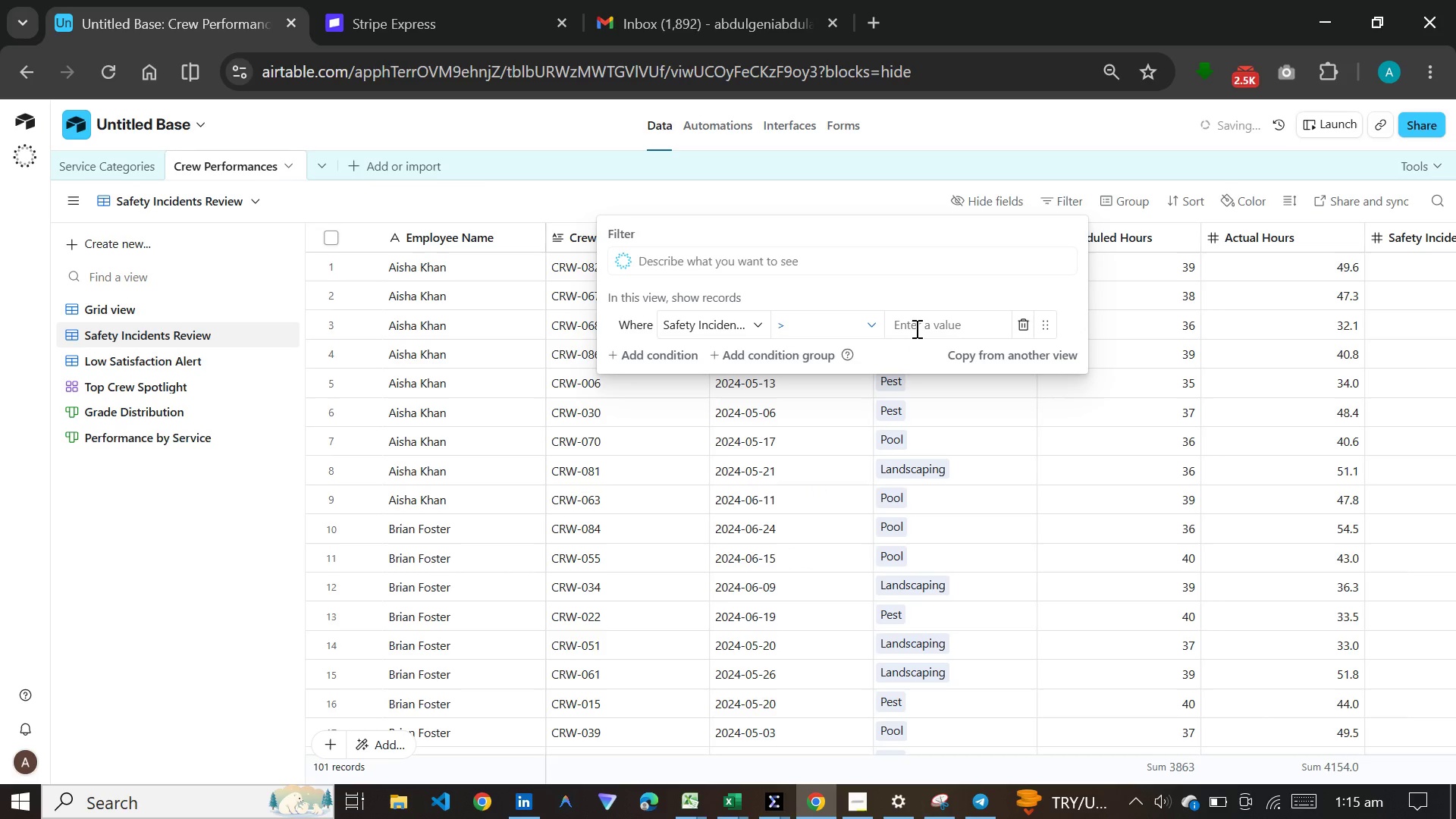 
left_click([915, 326])
 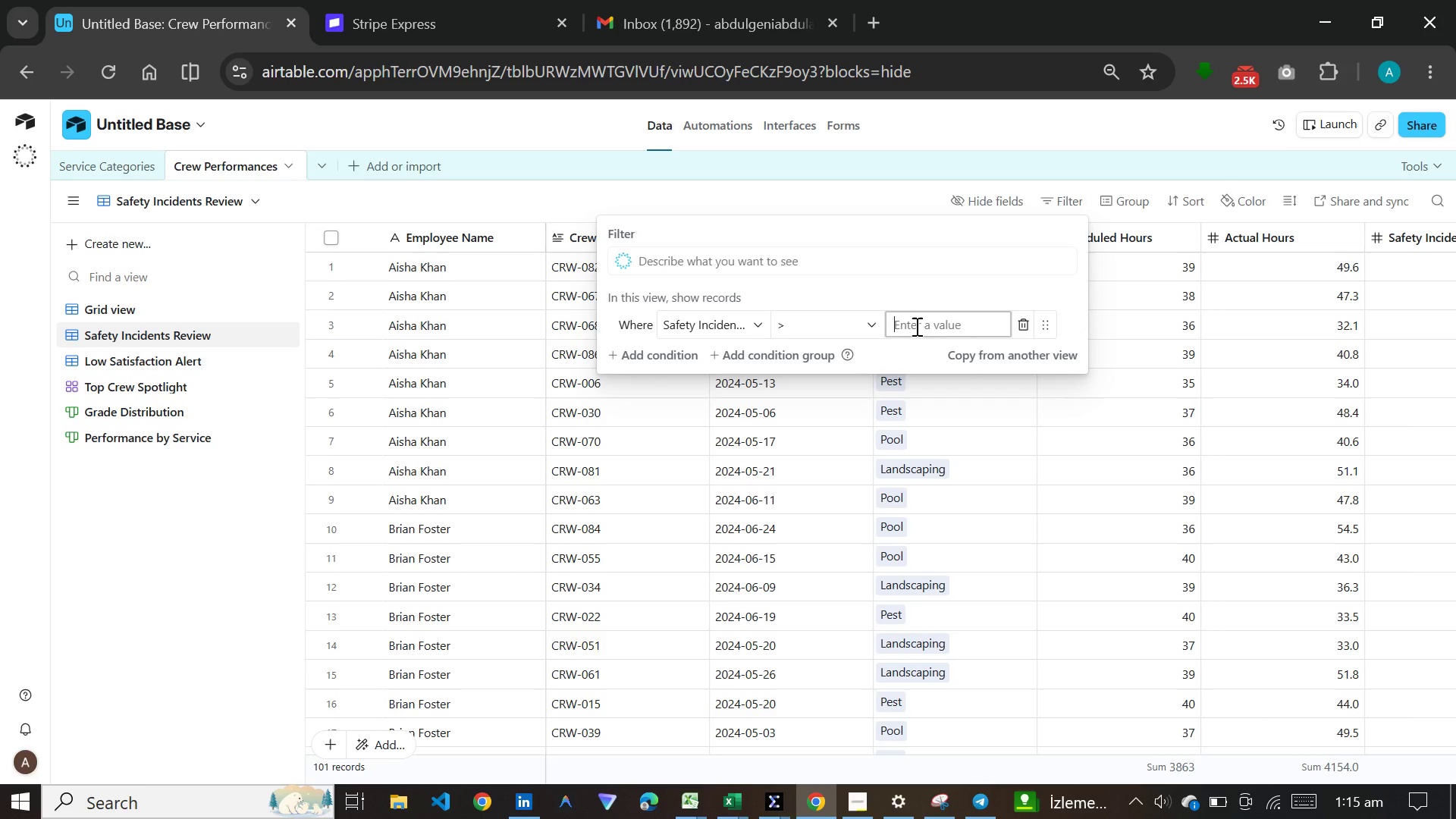 
wait(18.89)
 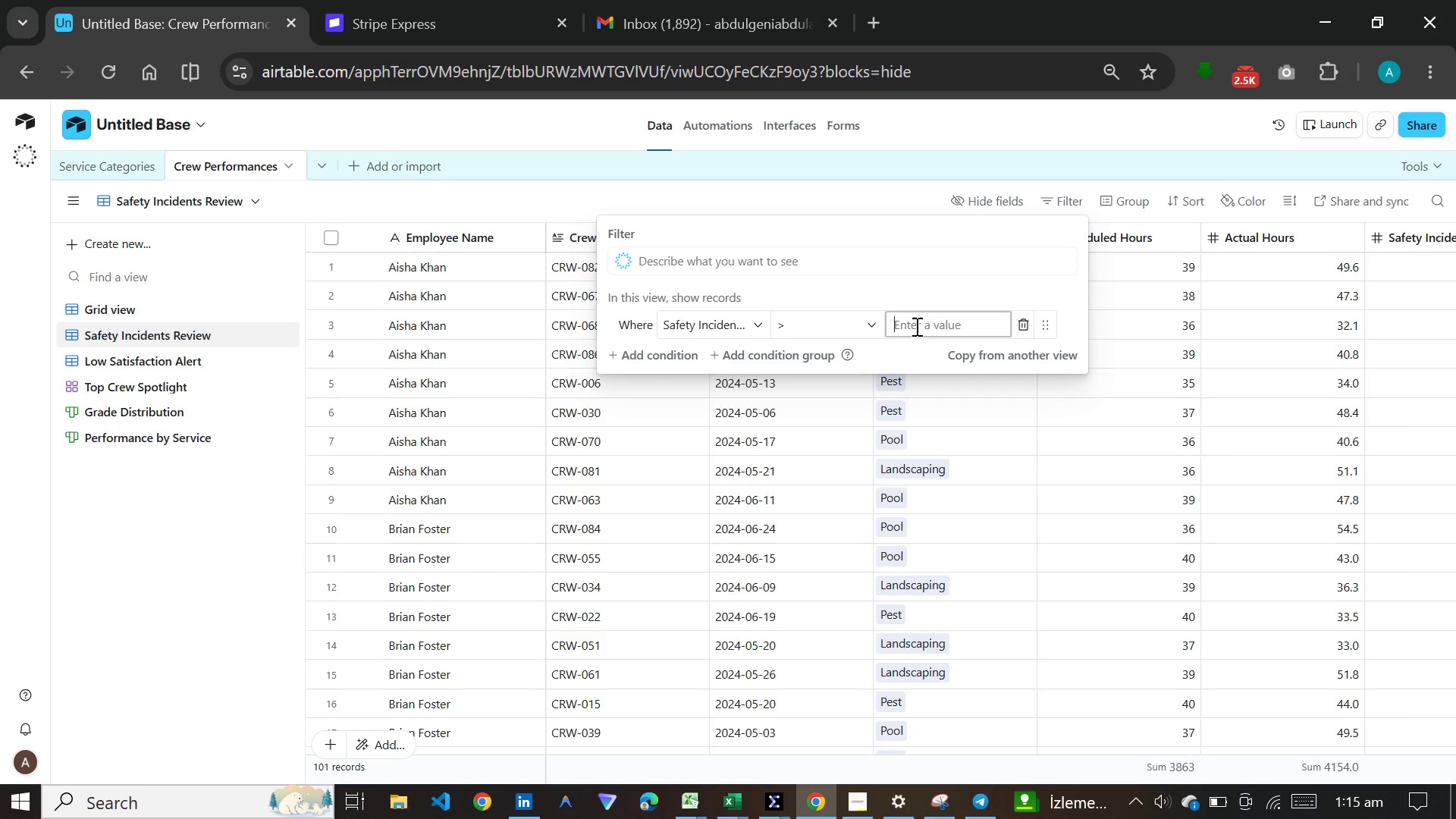 
key(1)
 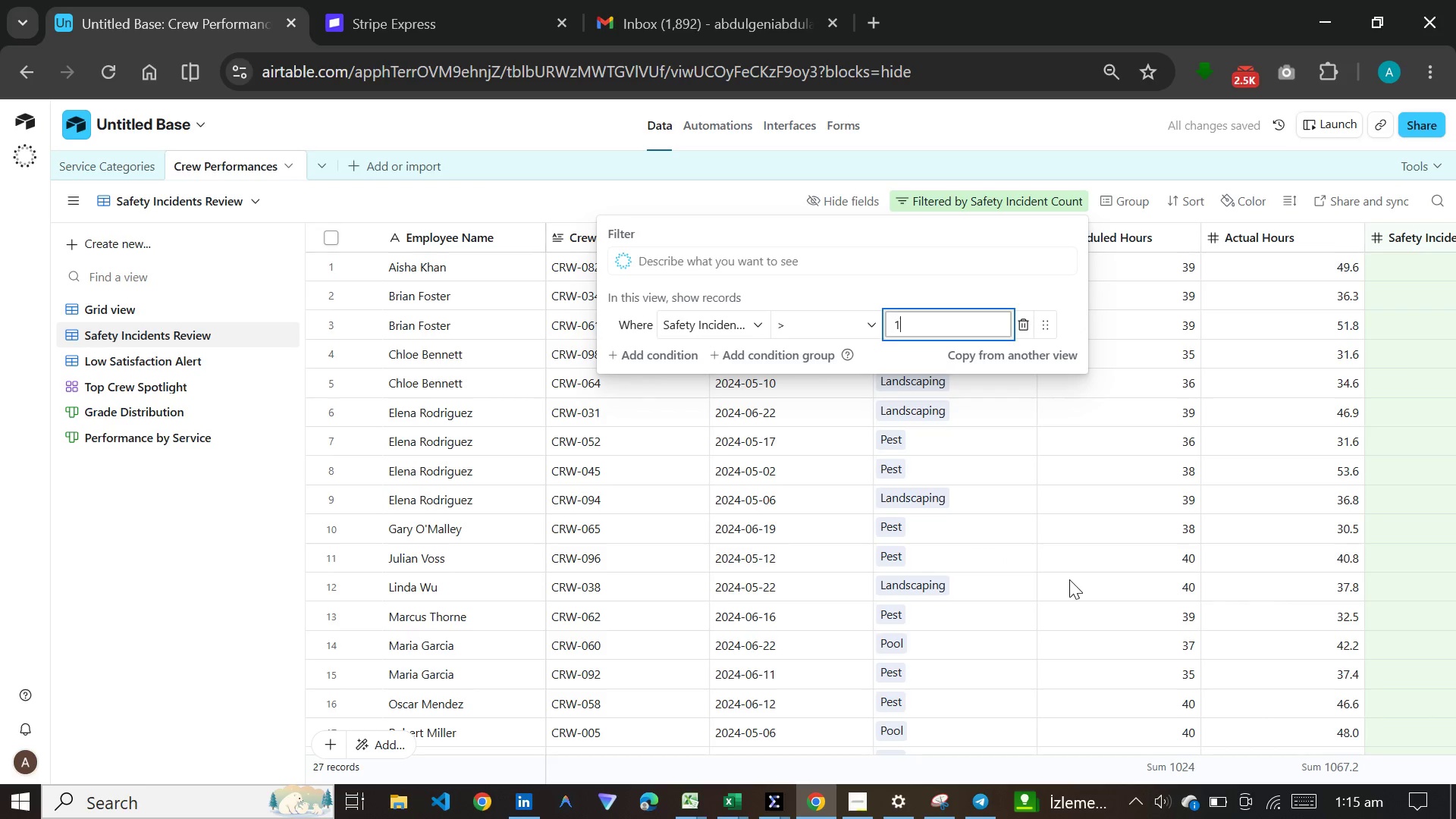 
wait(5.66)
 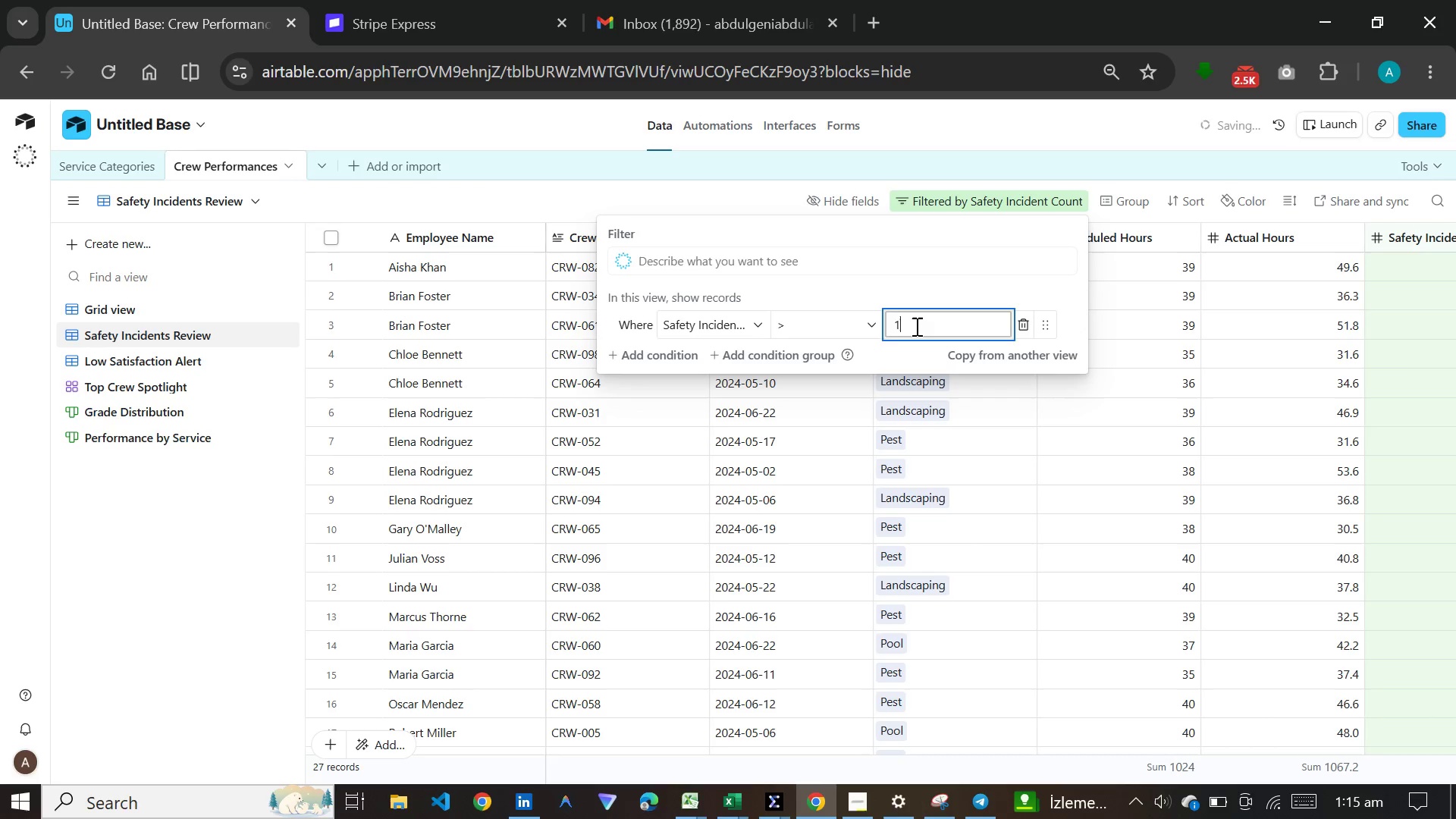 
left_click([742, 199])
 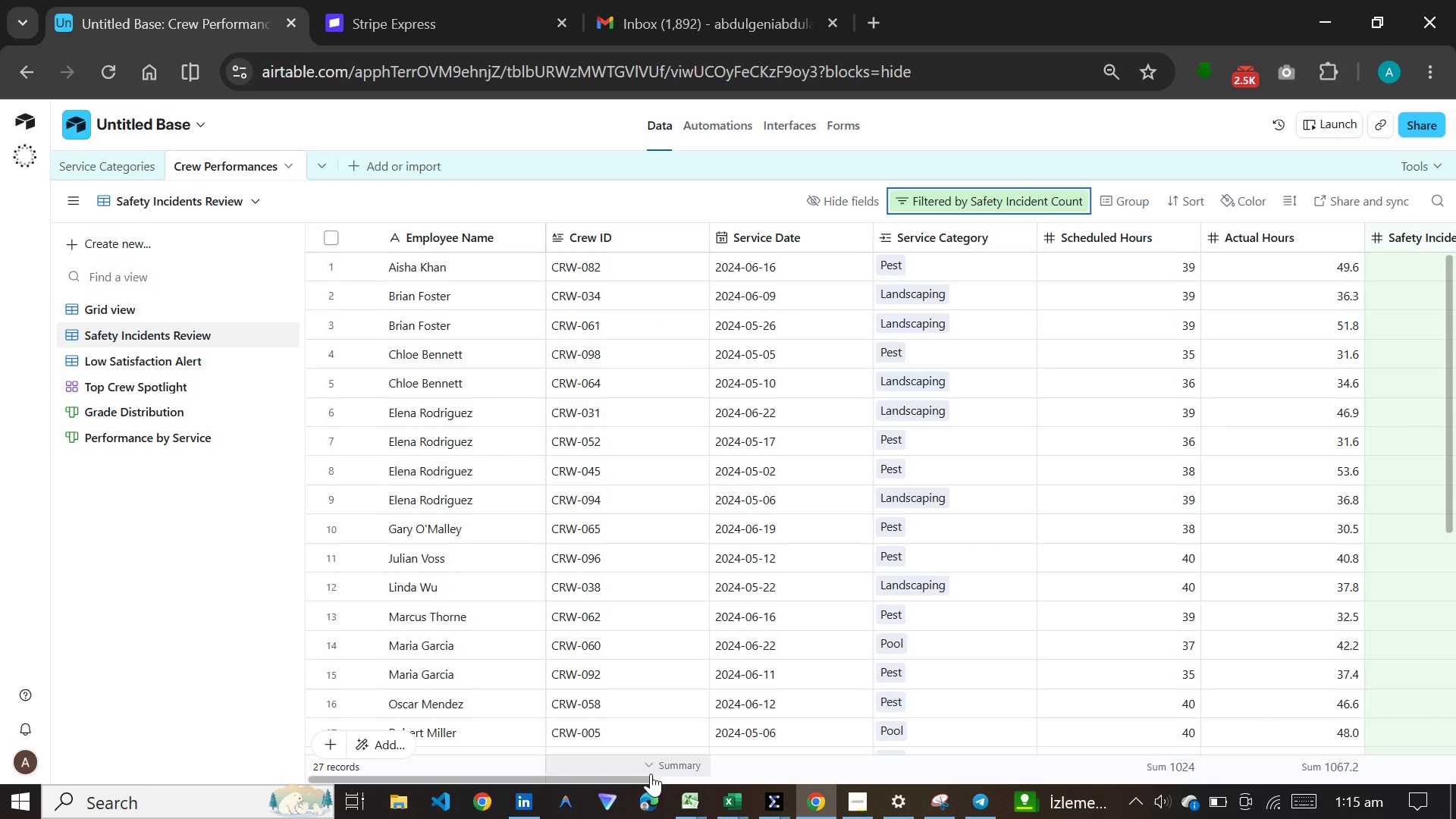 
left_click_drag(start_coordinate=[638, 779], to_coordinate=[830, 777])
 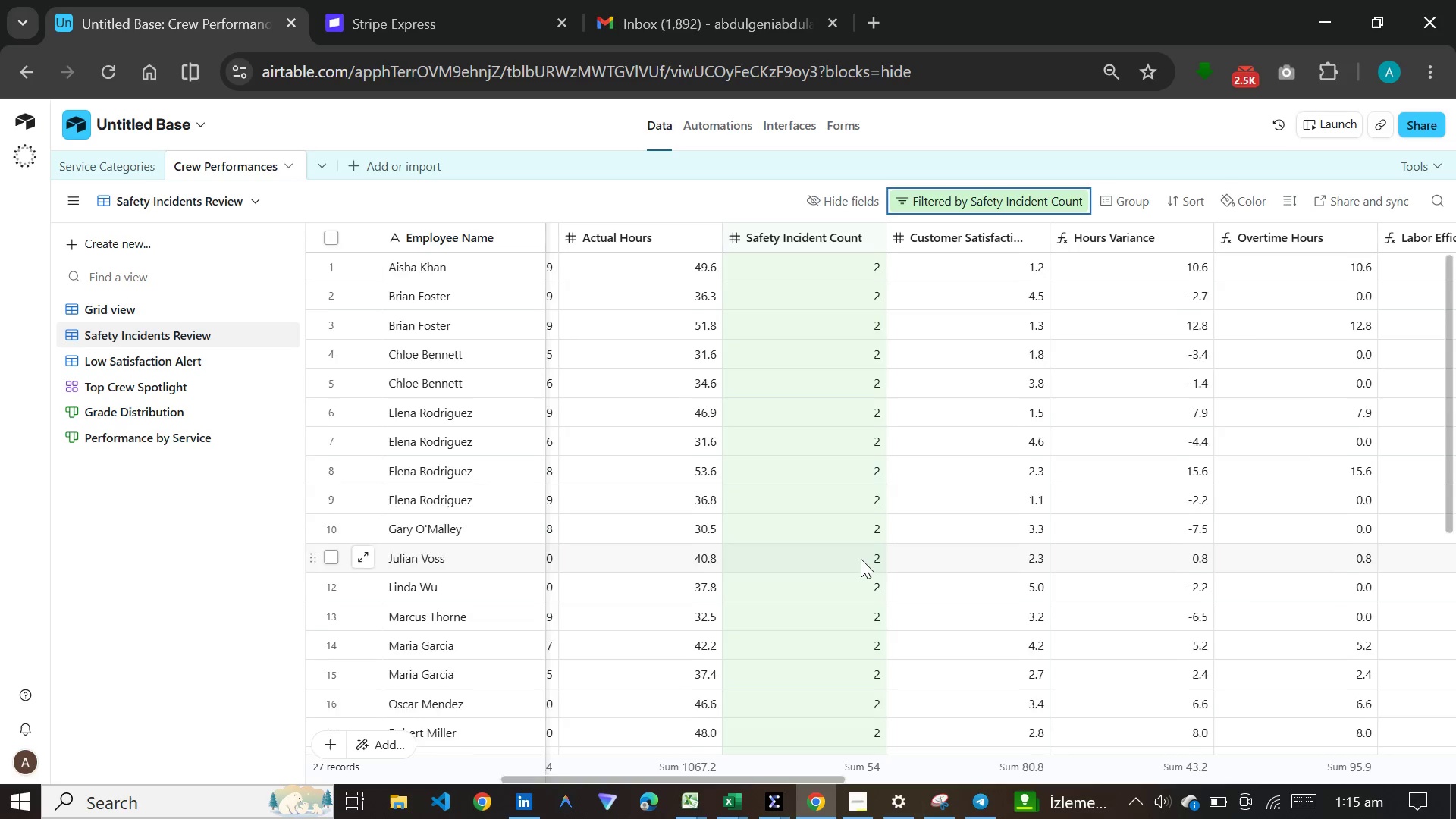 
scroll: coordinate [859, 563], scroll_direction: up, amount: 1.0
 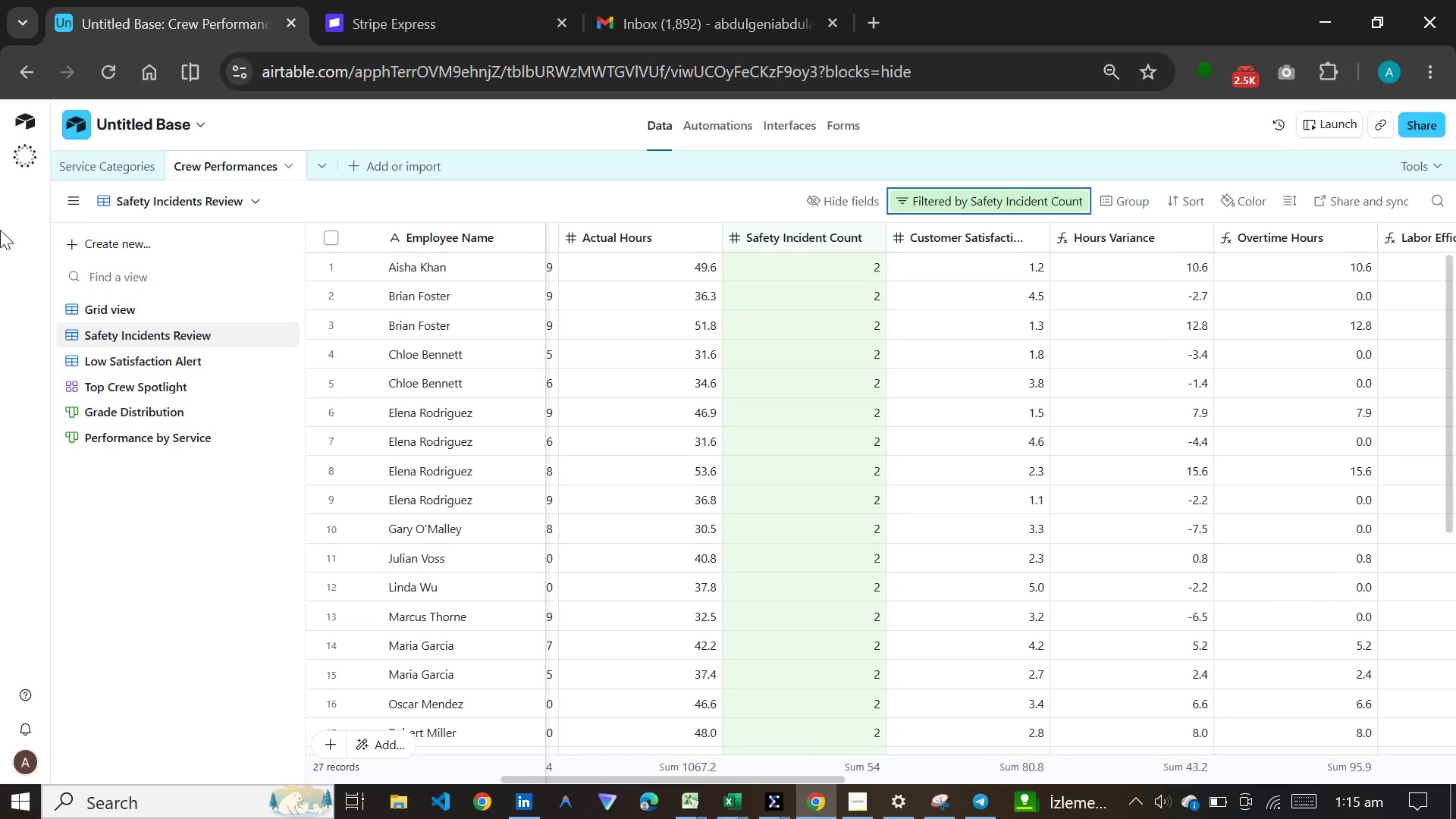 
mouse_move([27, 150])
 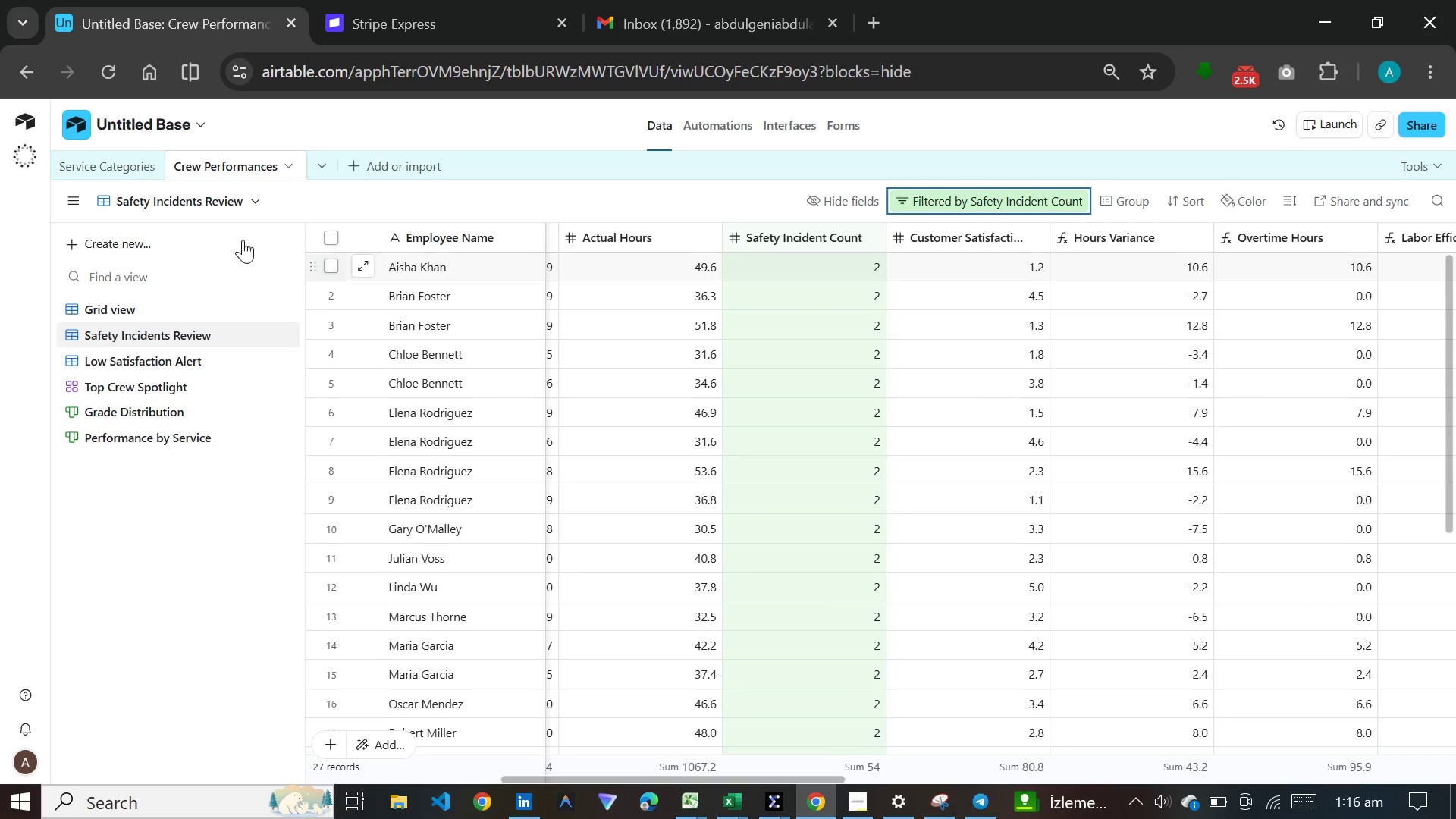 
left_click([121, 162])
 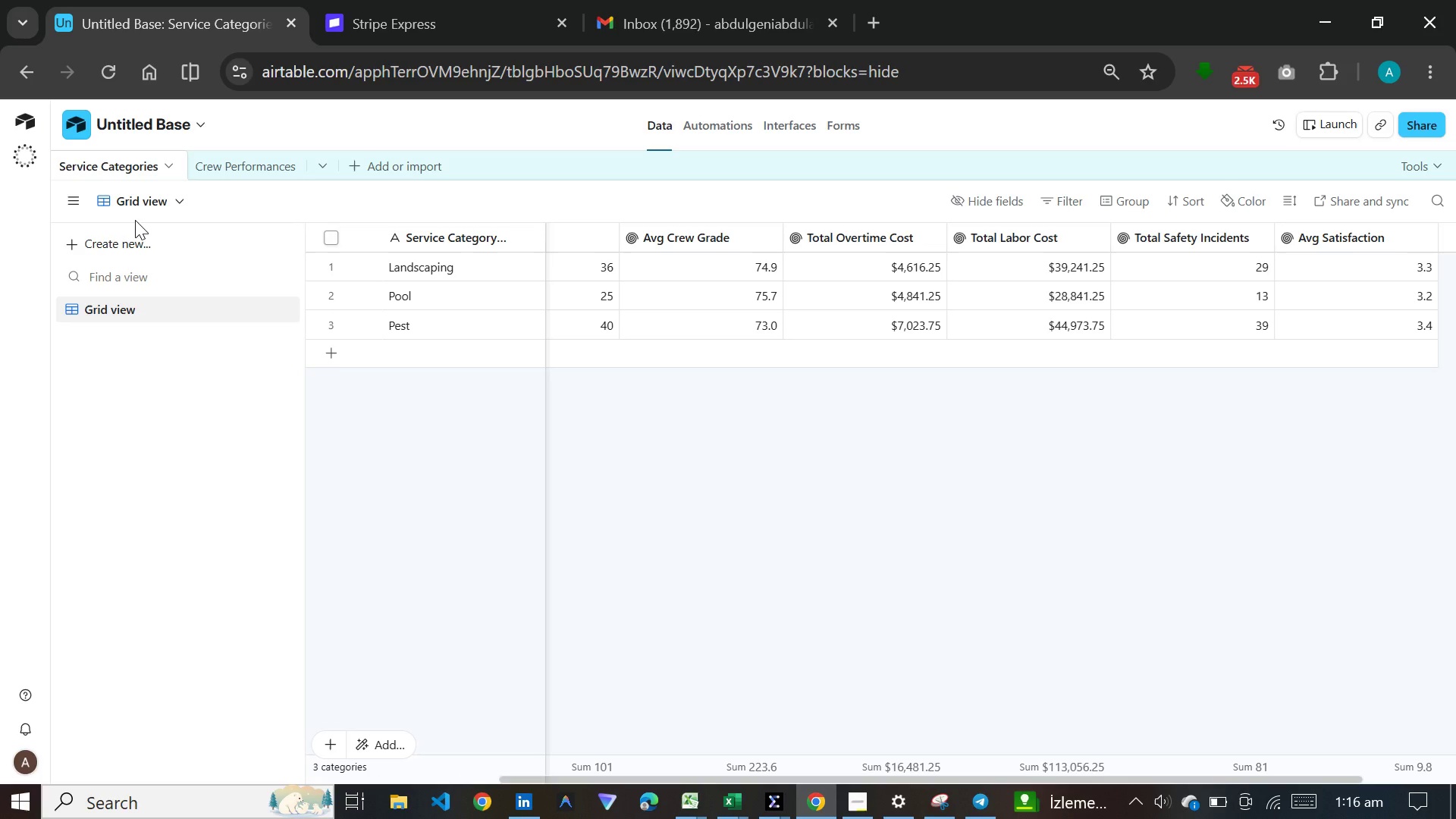 
wait(12.31)
 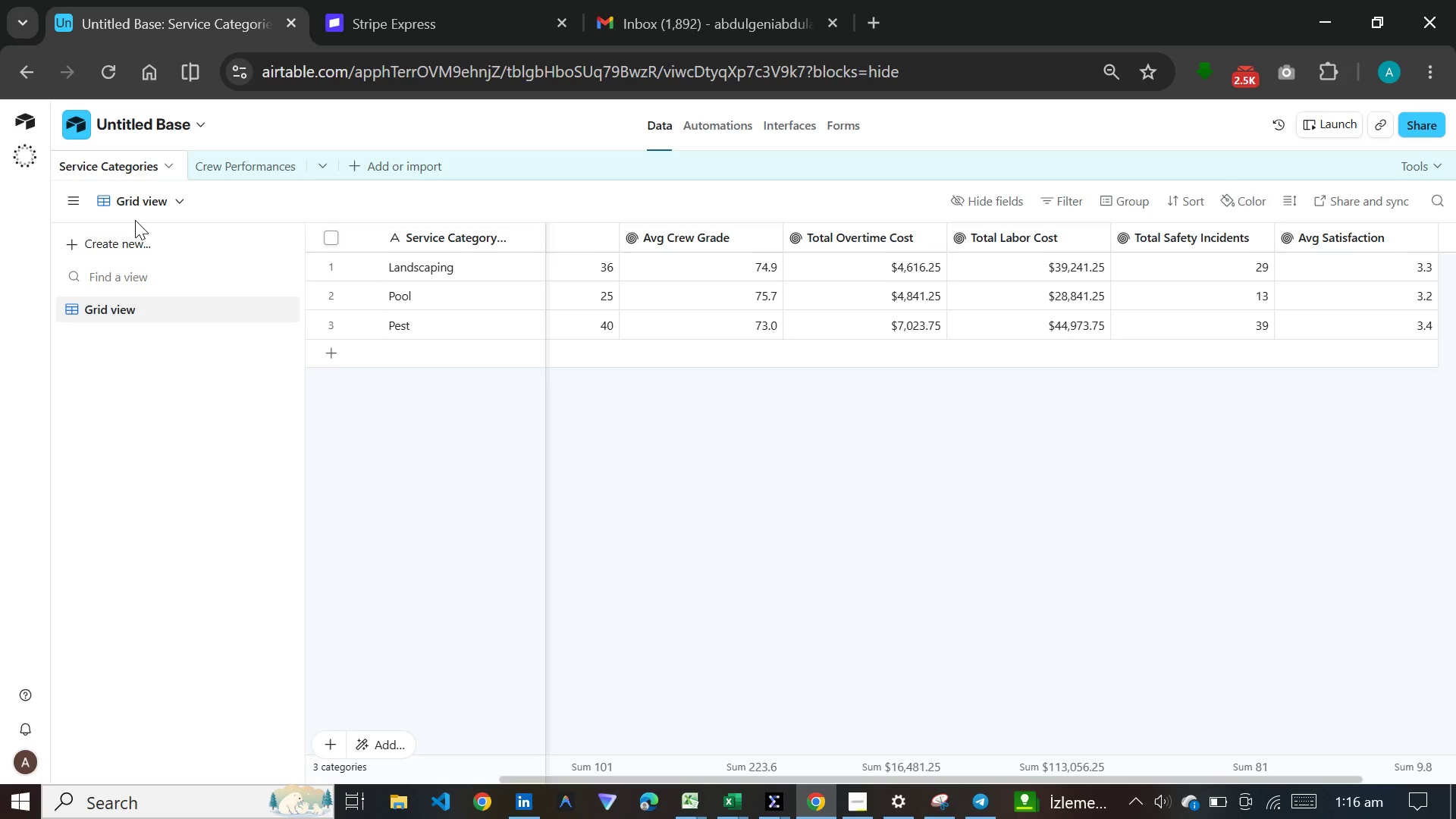 
left_click_drag(start_coordinate=[999, 776], to_coordinate=[1118, 776])
 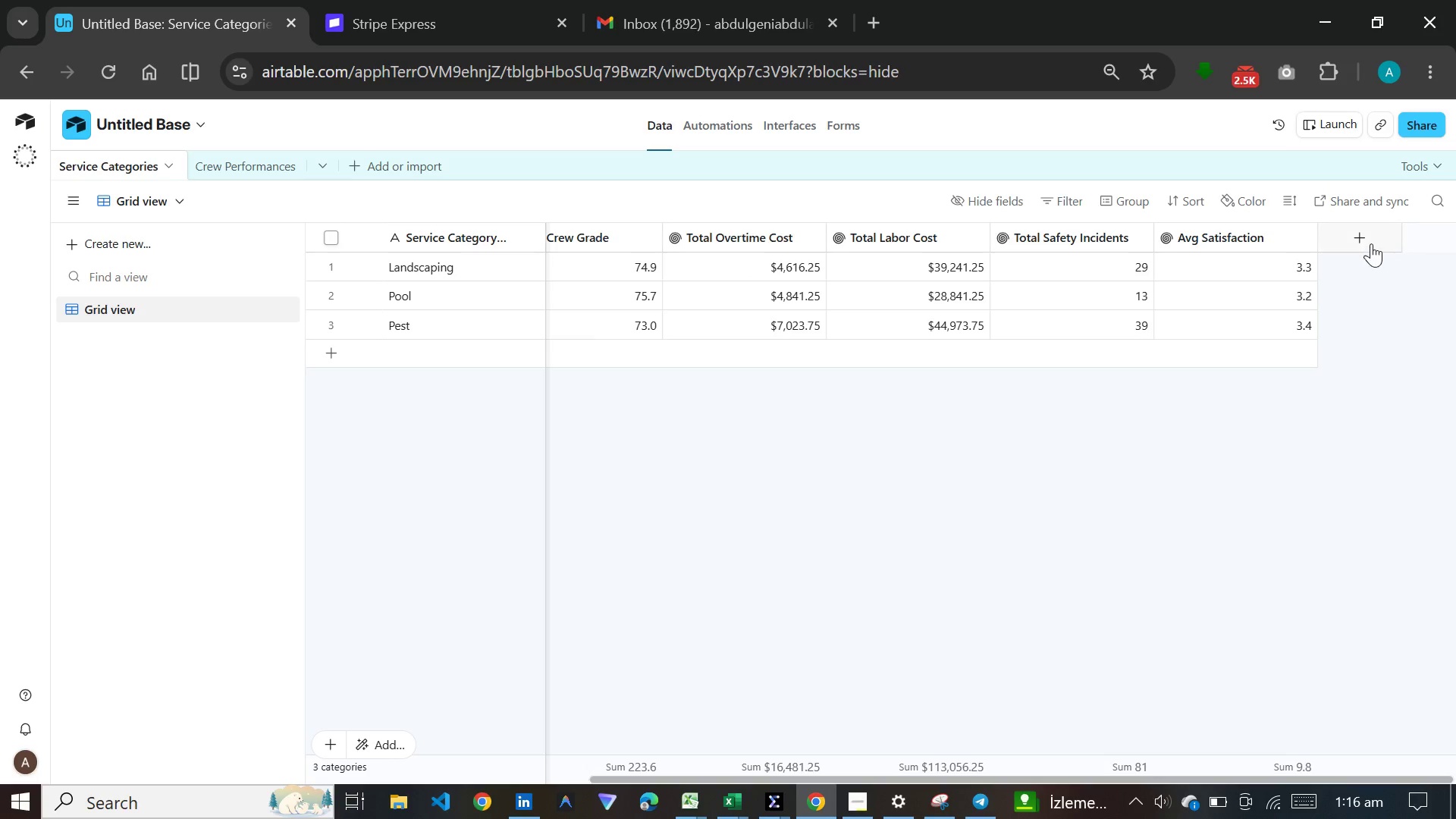 
left_click([1371, 243])
 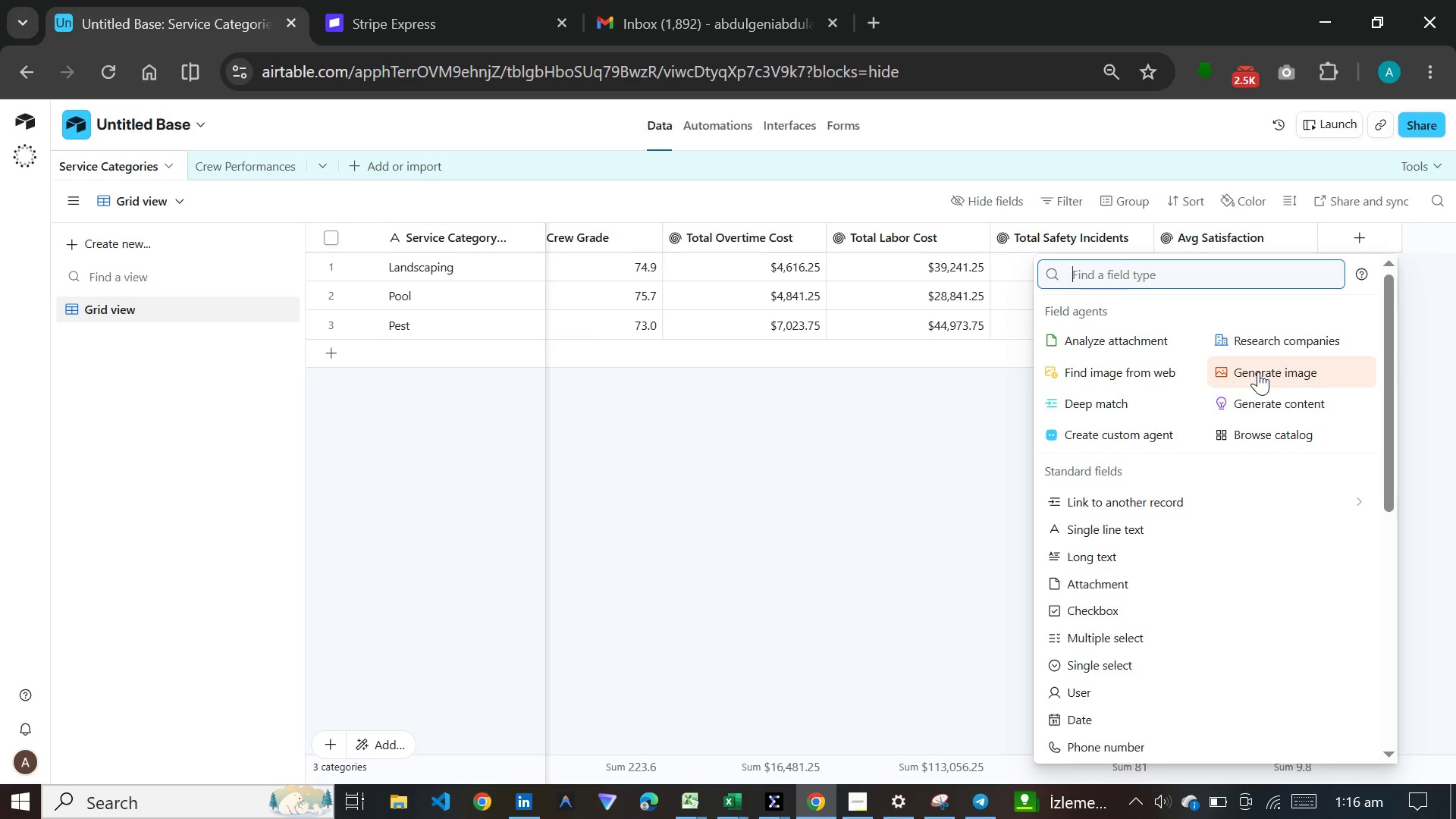 
type(num)
 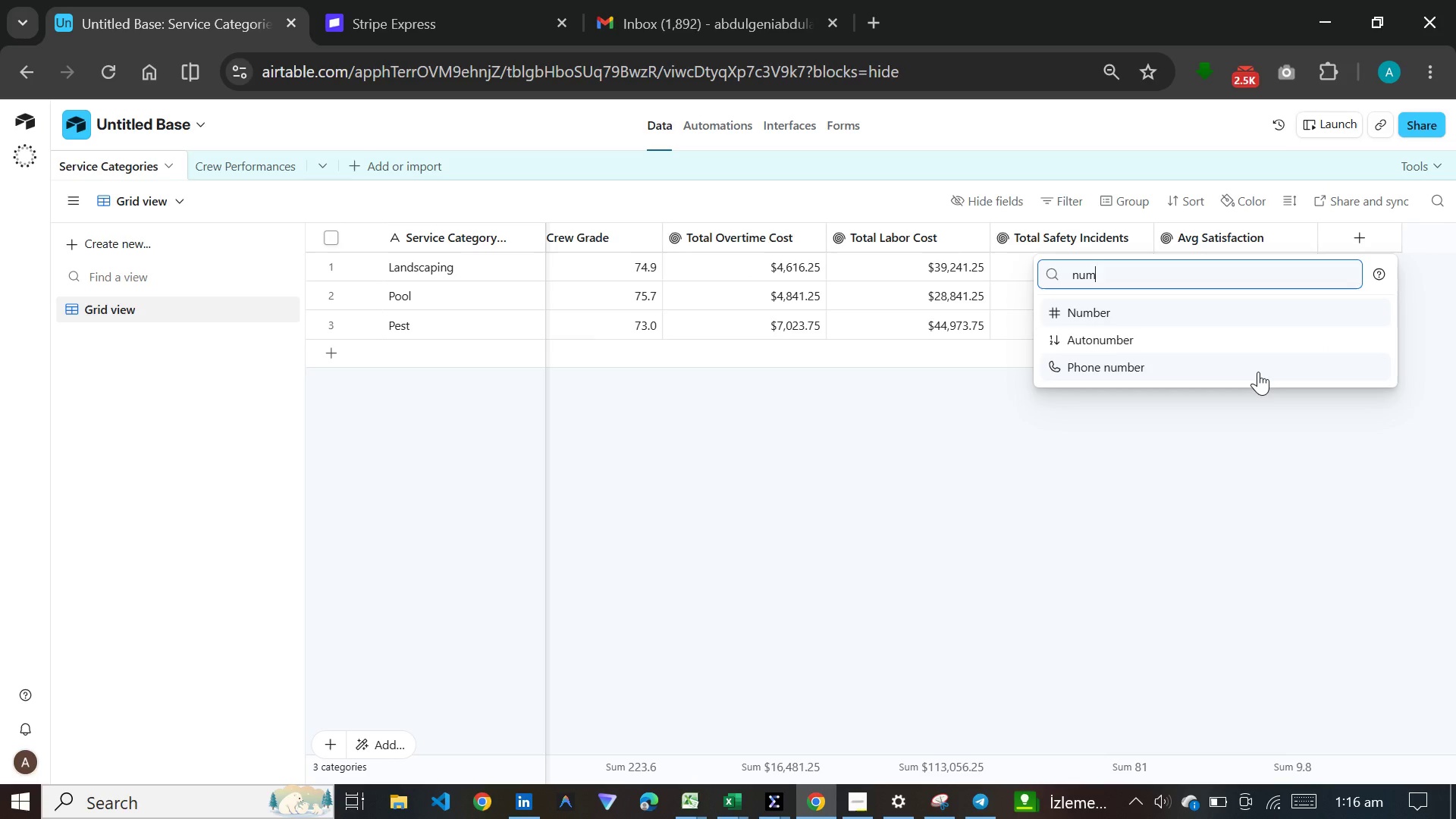 
key(Enter)
 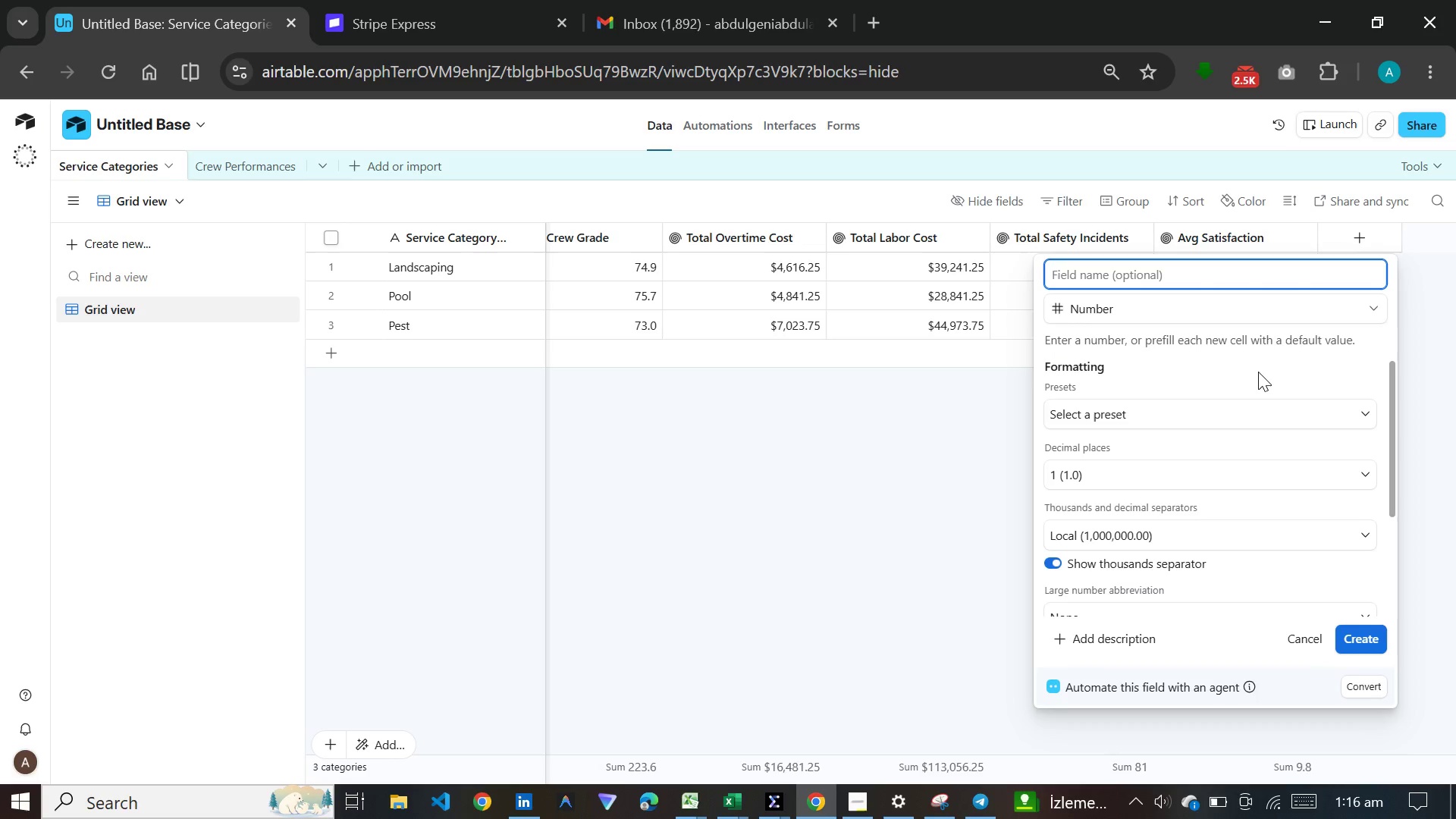 
wait(6.14)
 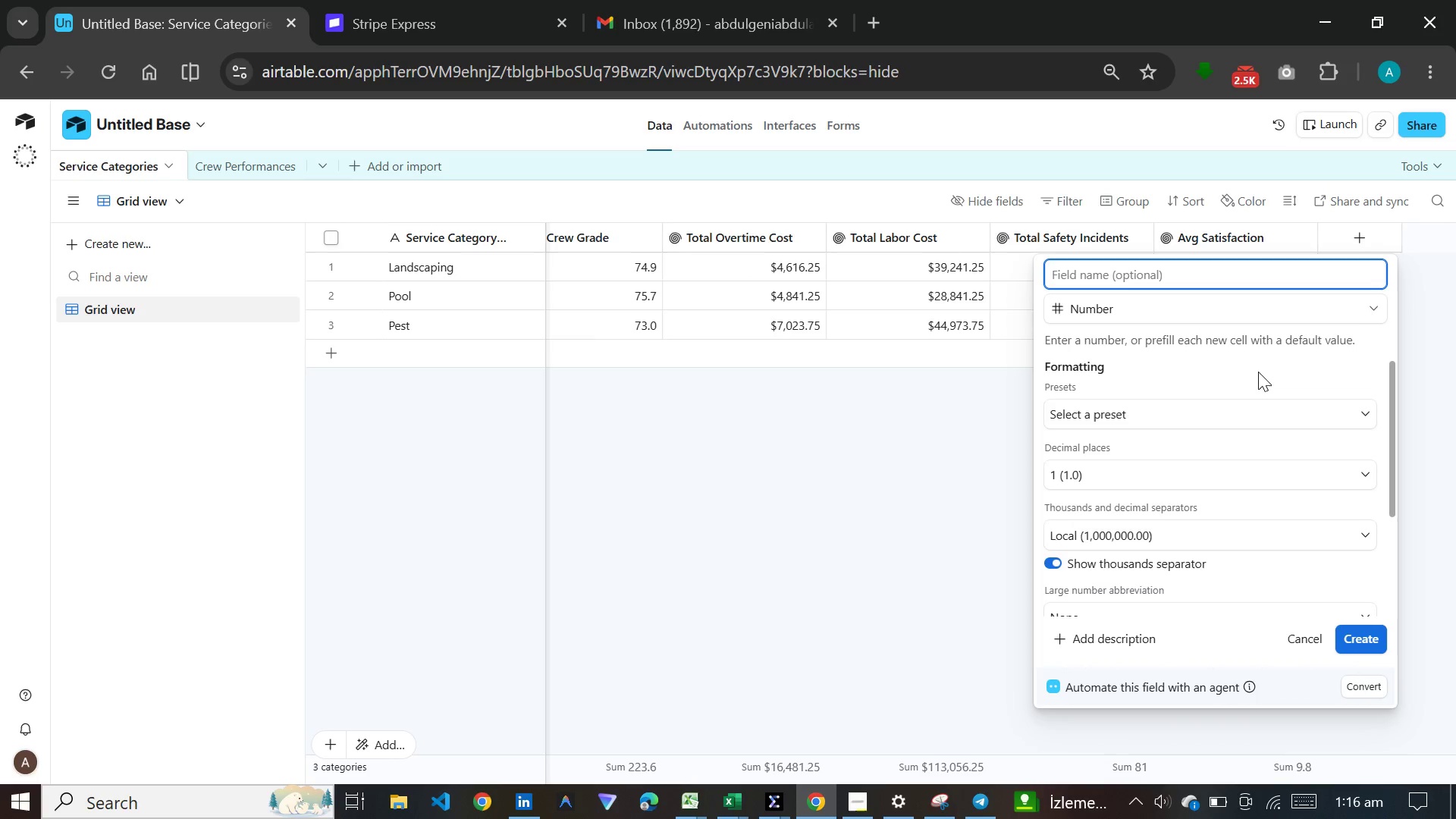 
type(Overtime Budget)
 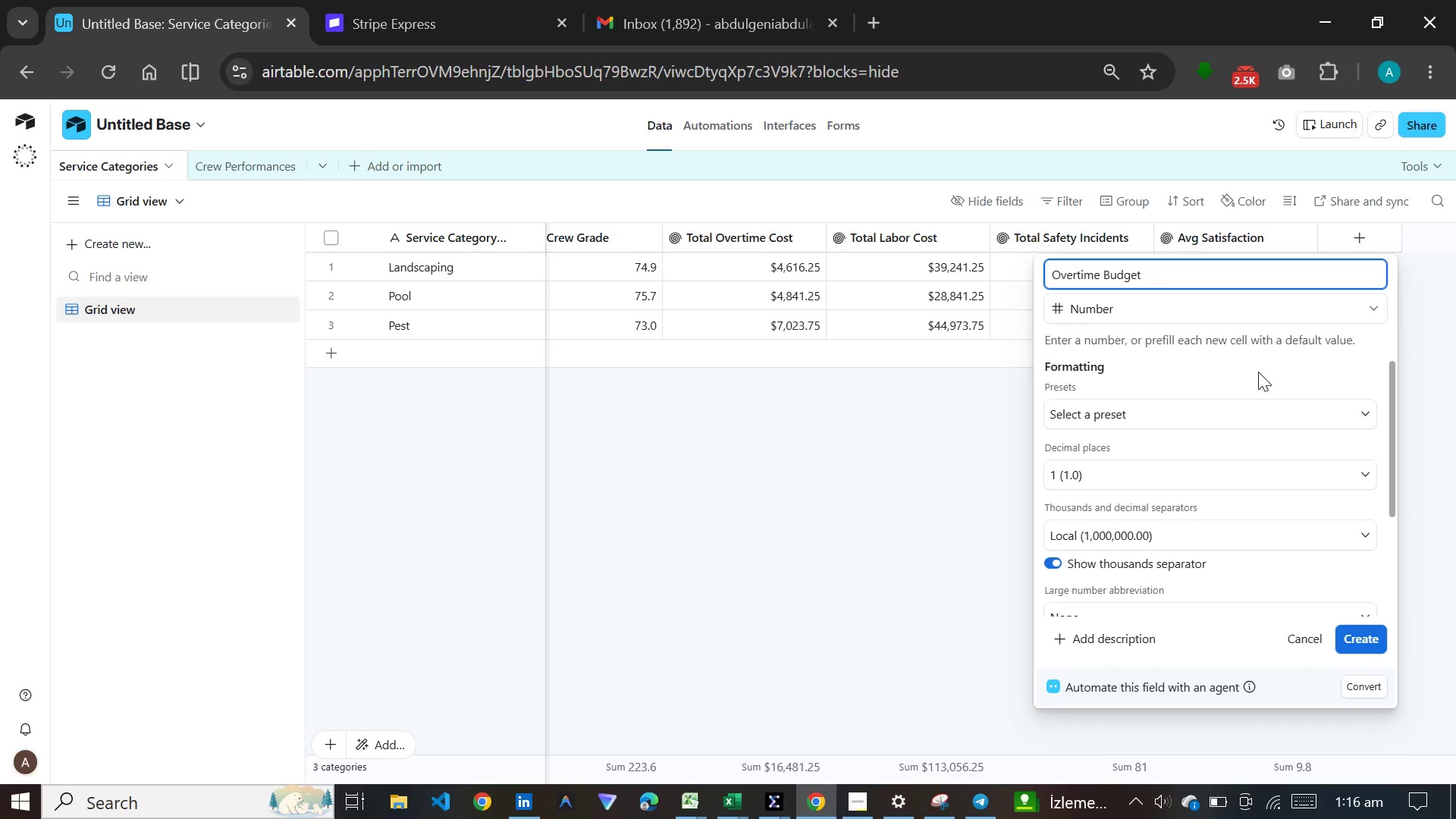 
wait(9.05)
 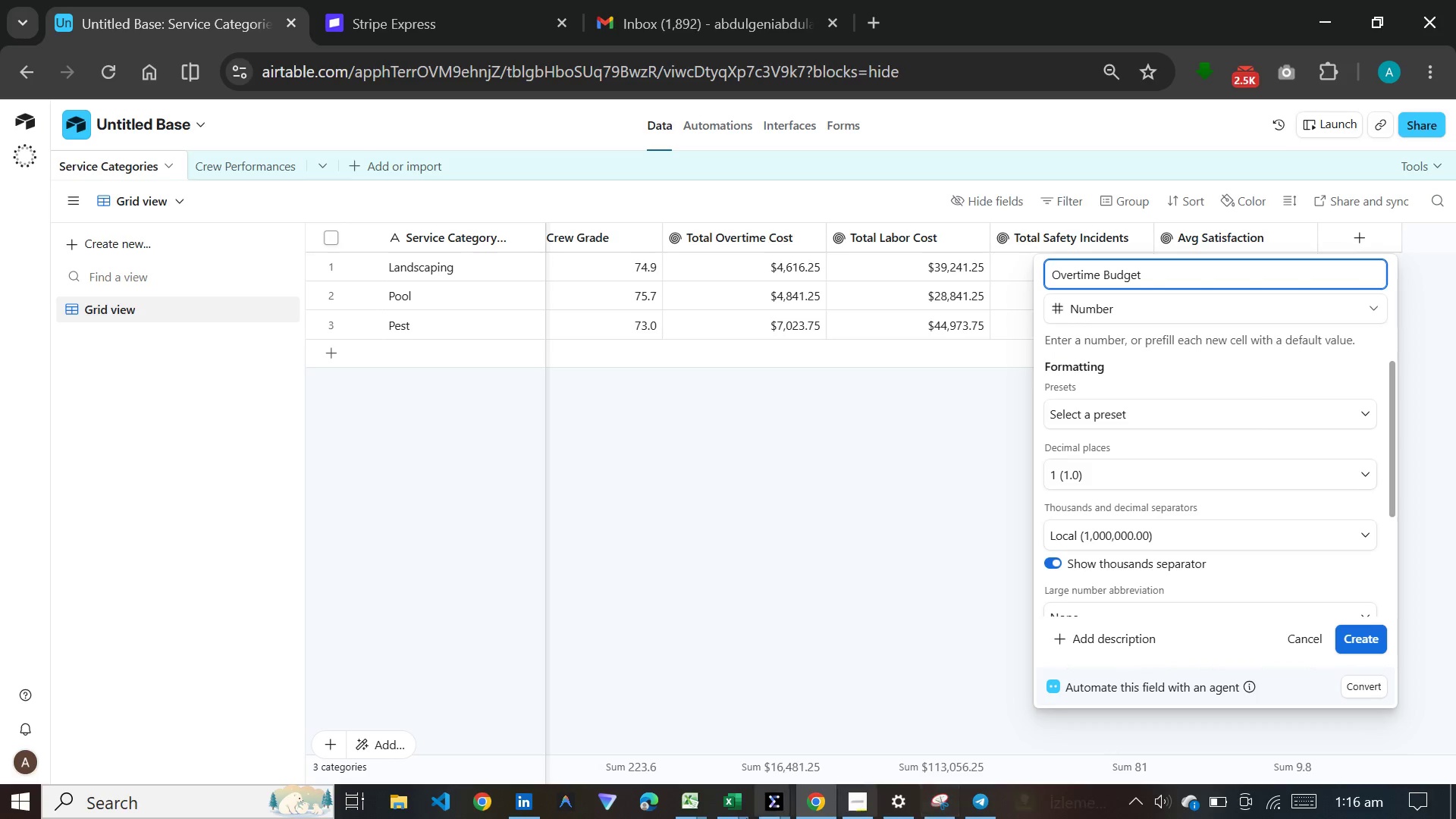 
scroll: coordinate [1161, 491], scroll_direction: down, amount: 5.0
 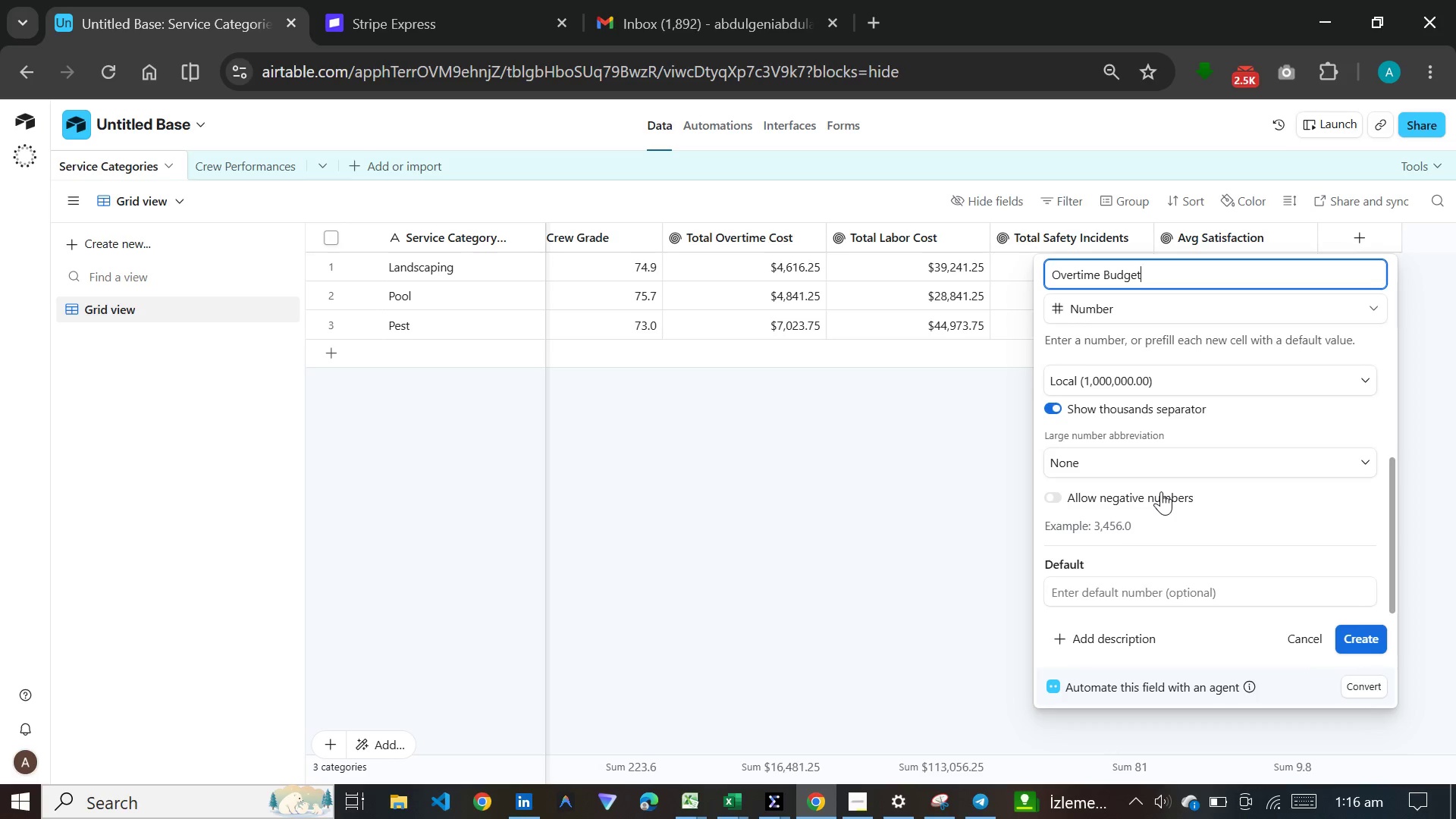 
wait(14.53)
 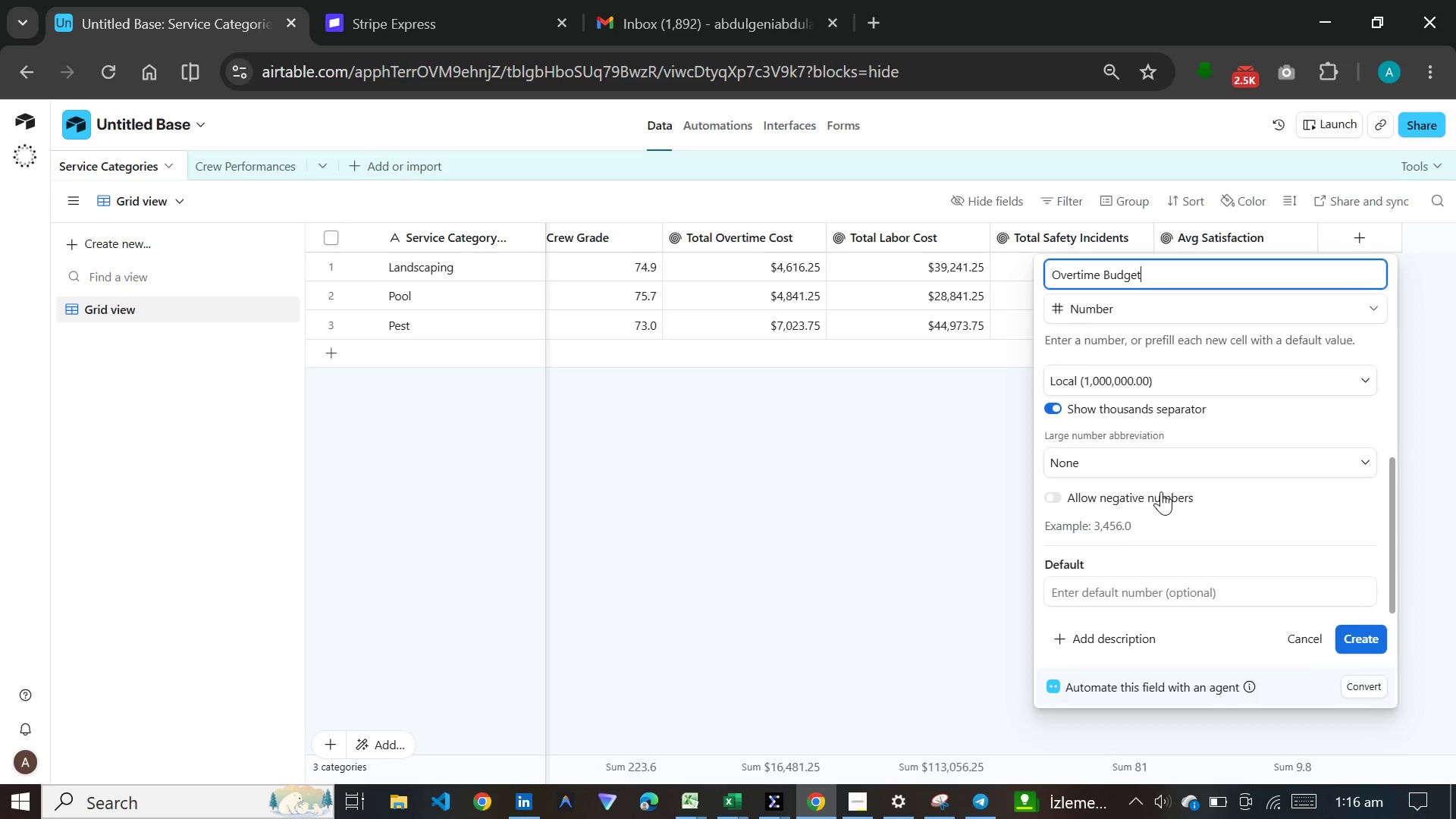 
scroll: coordinate [1106, 354], scroll_direction: up, amount: 3.0
 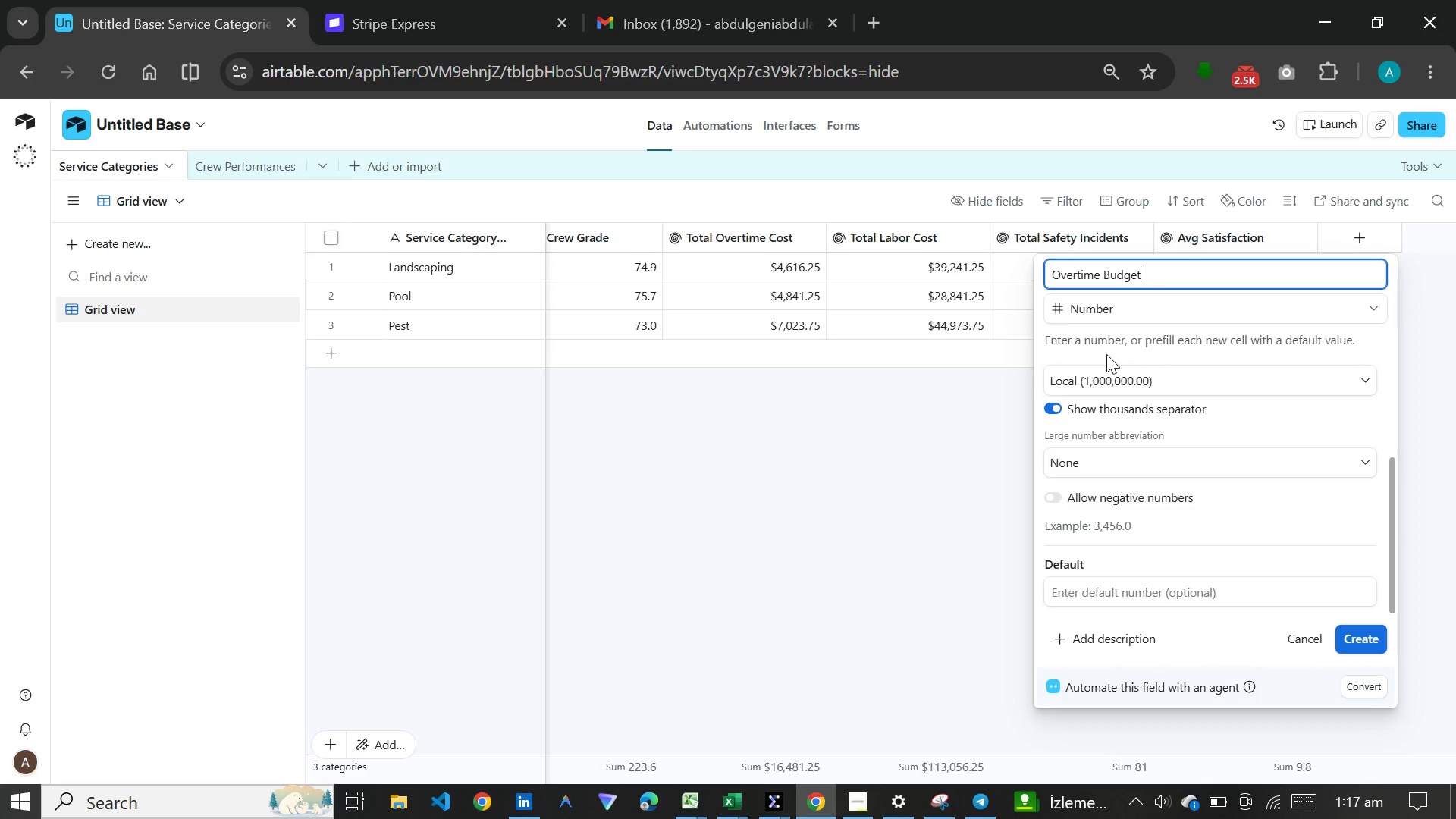 
scroll: coordinate [1167, 441], scroll_direction: down, amount: 4.0
 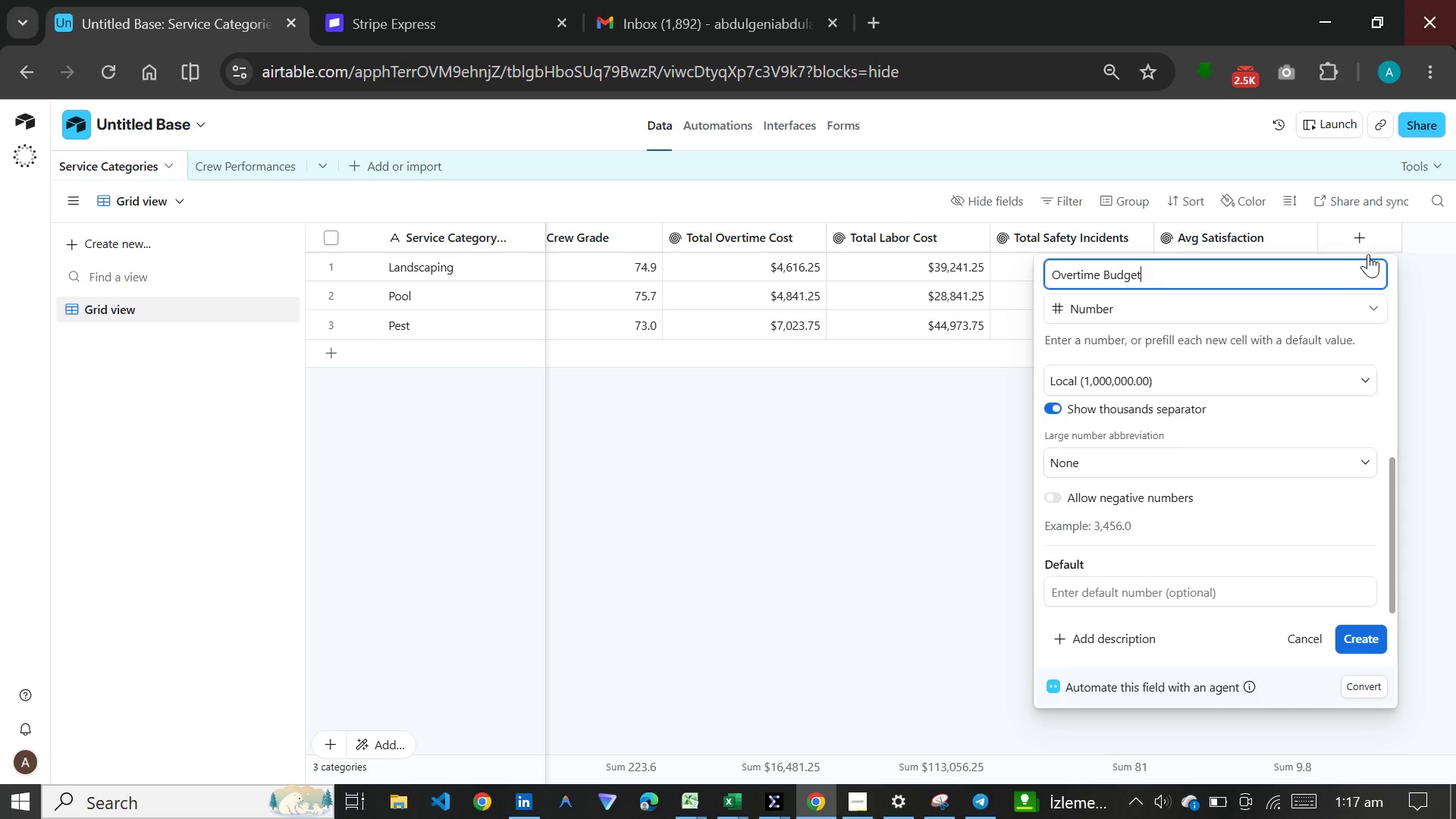 
scroll: coordinate [1244, 486], scroll_direction: none, amount: 0.0
 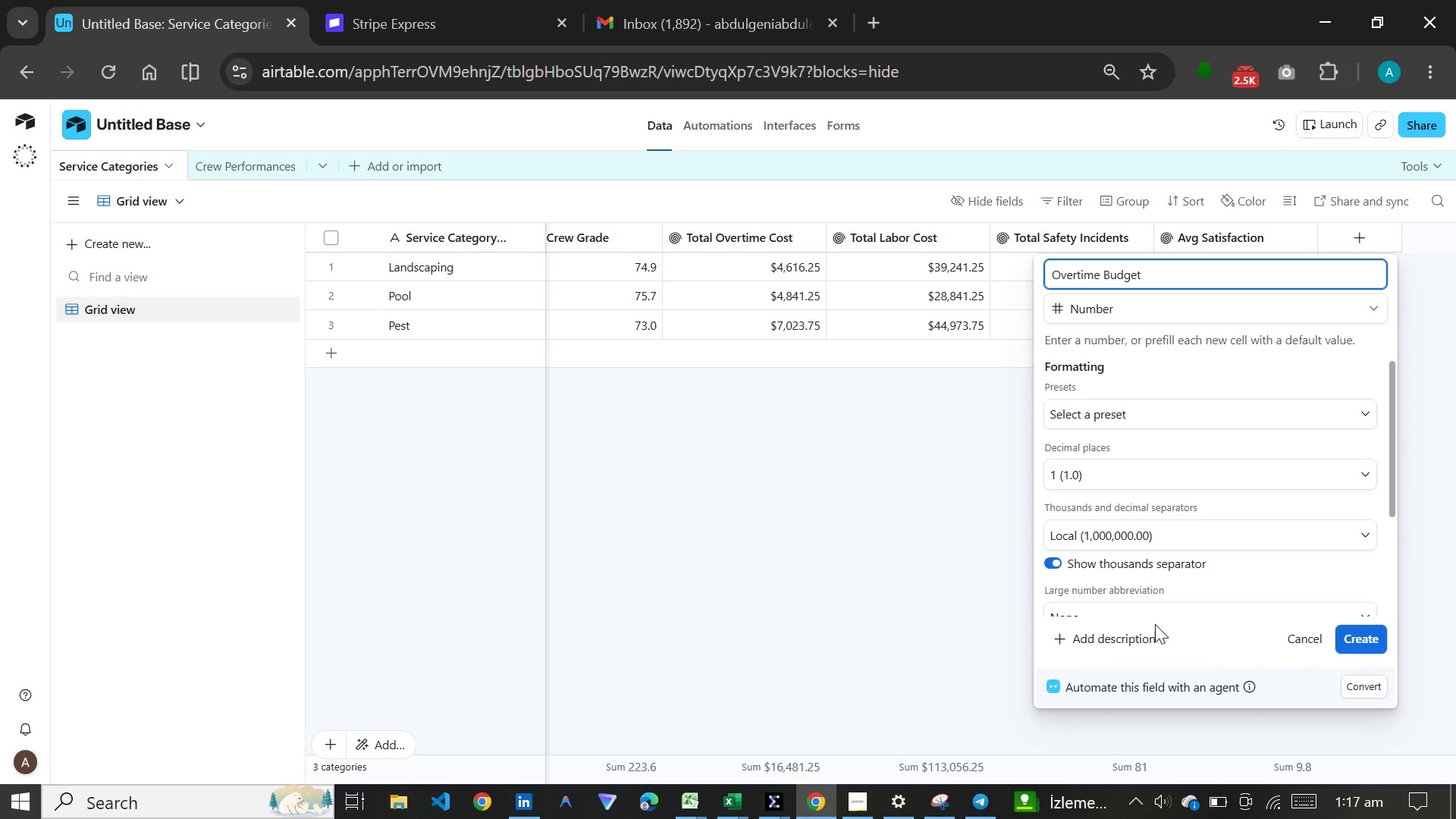 
left_click([1142, 639])
 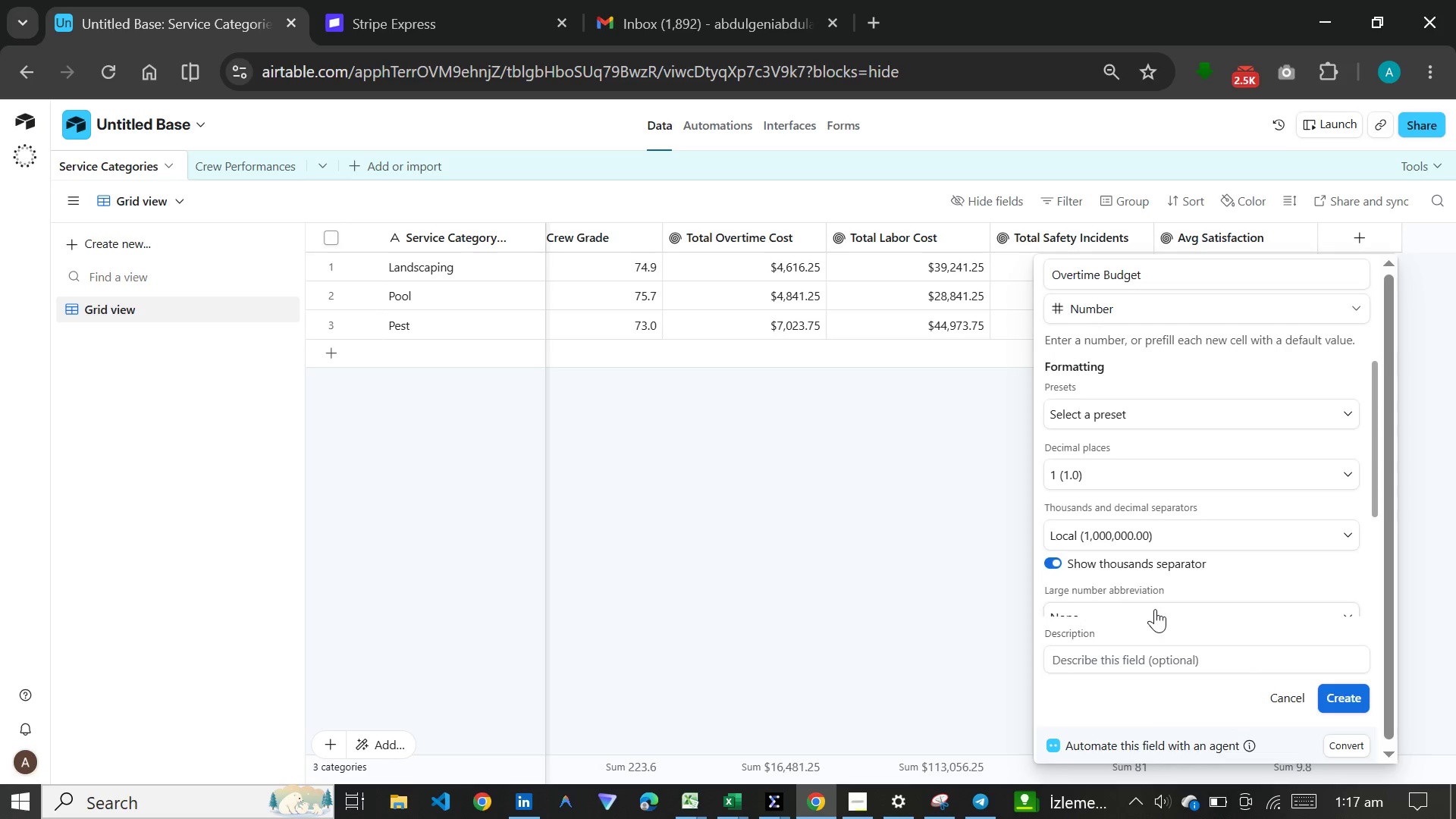 
scroll: coordinate [1176, 604], scroll_direction: down, amount: 7.0
 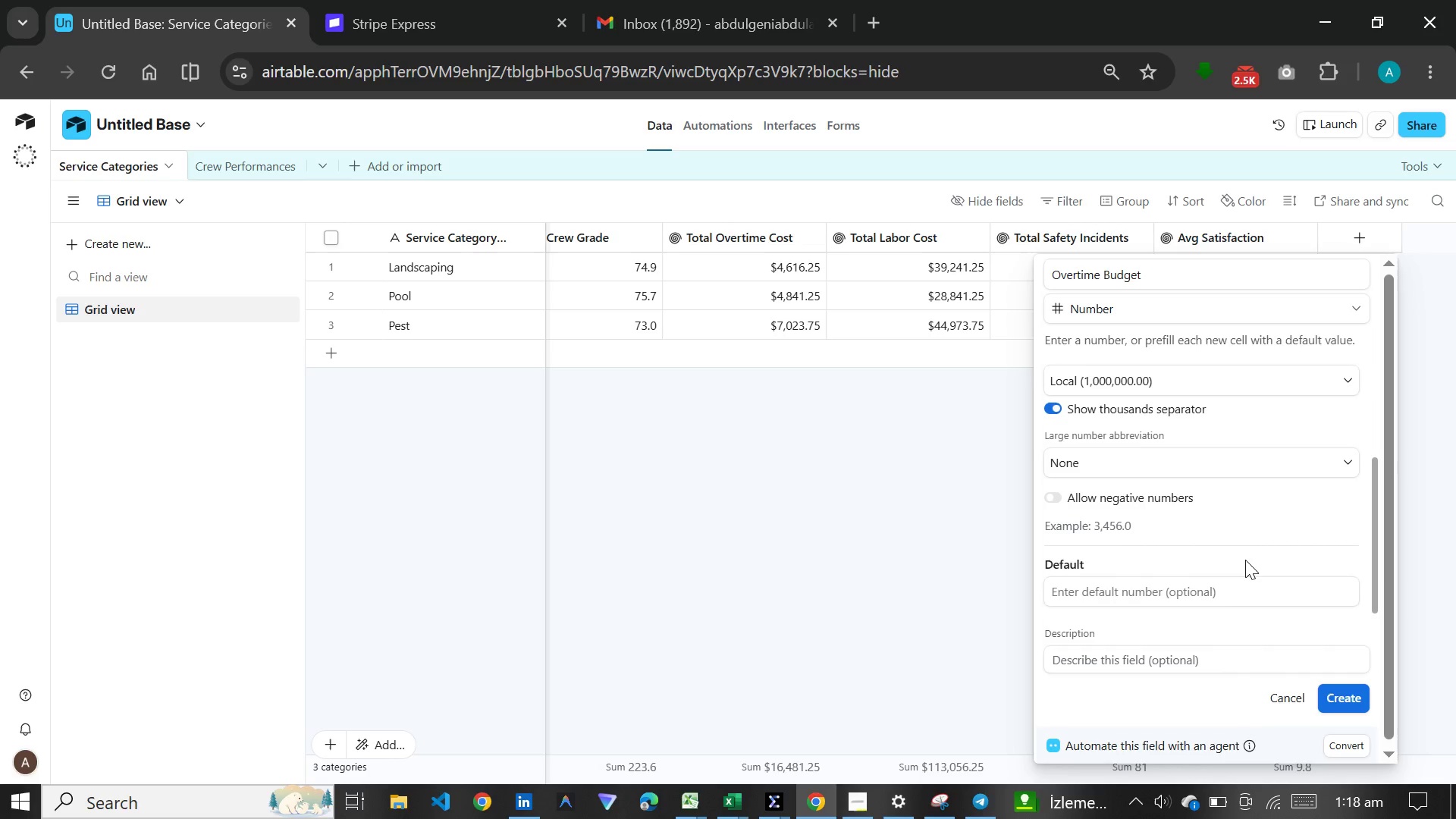 
wait(98.51)
 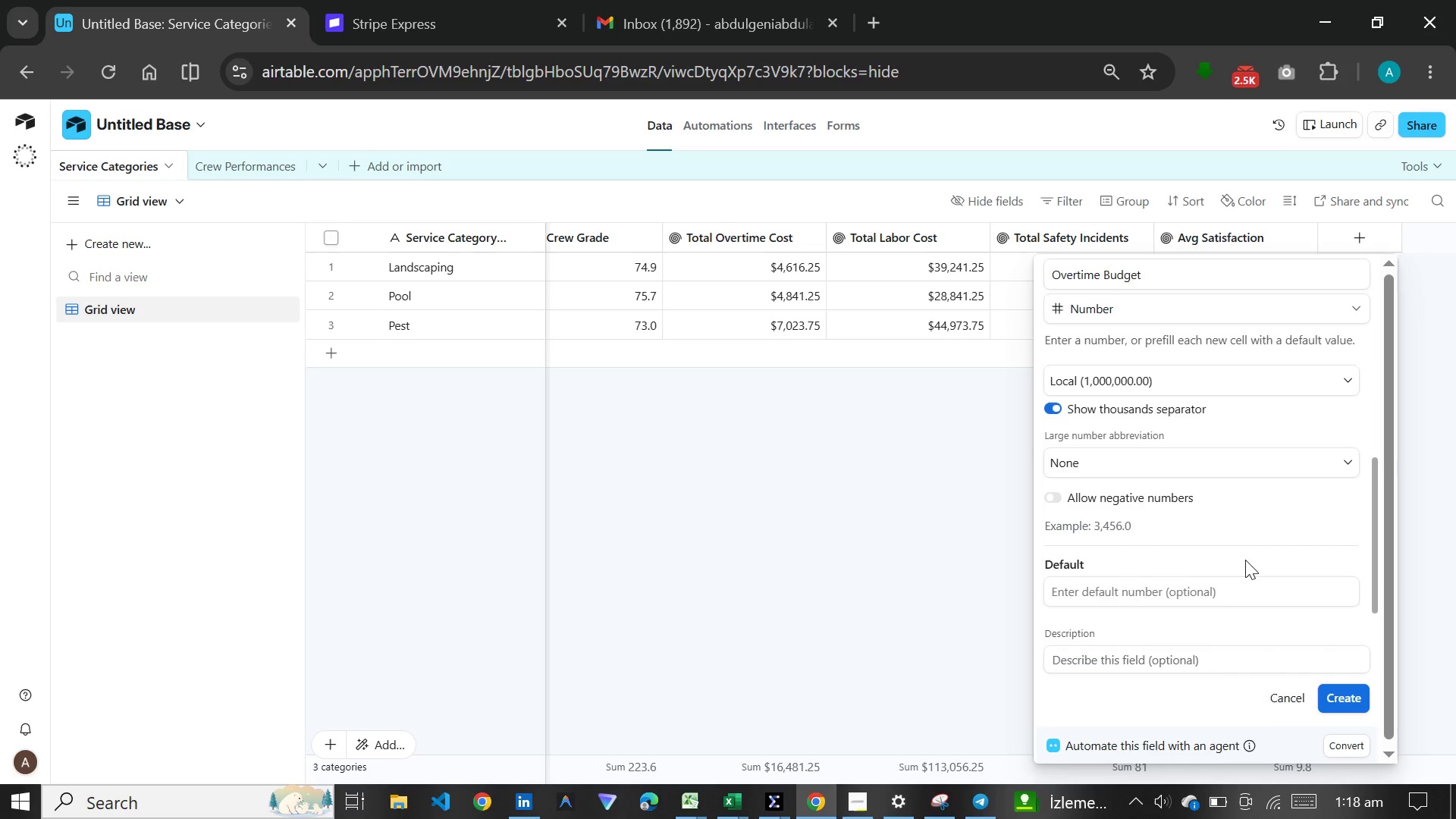 
scroll: coordinate [1285, 544], scroll_direction: up, amount: 11.0
 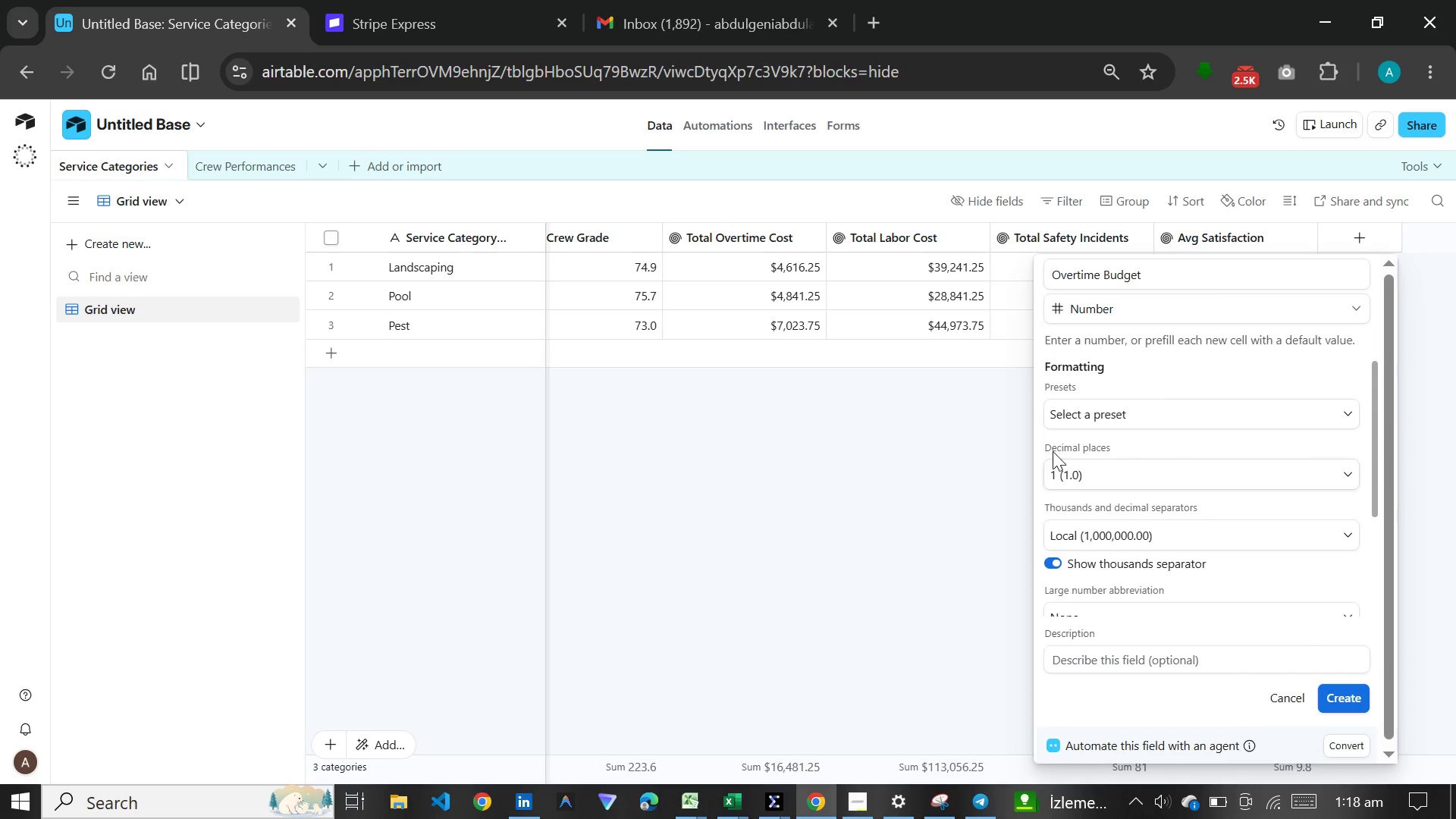 
left_click([1114, 411])
 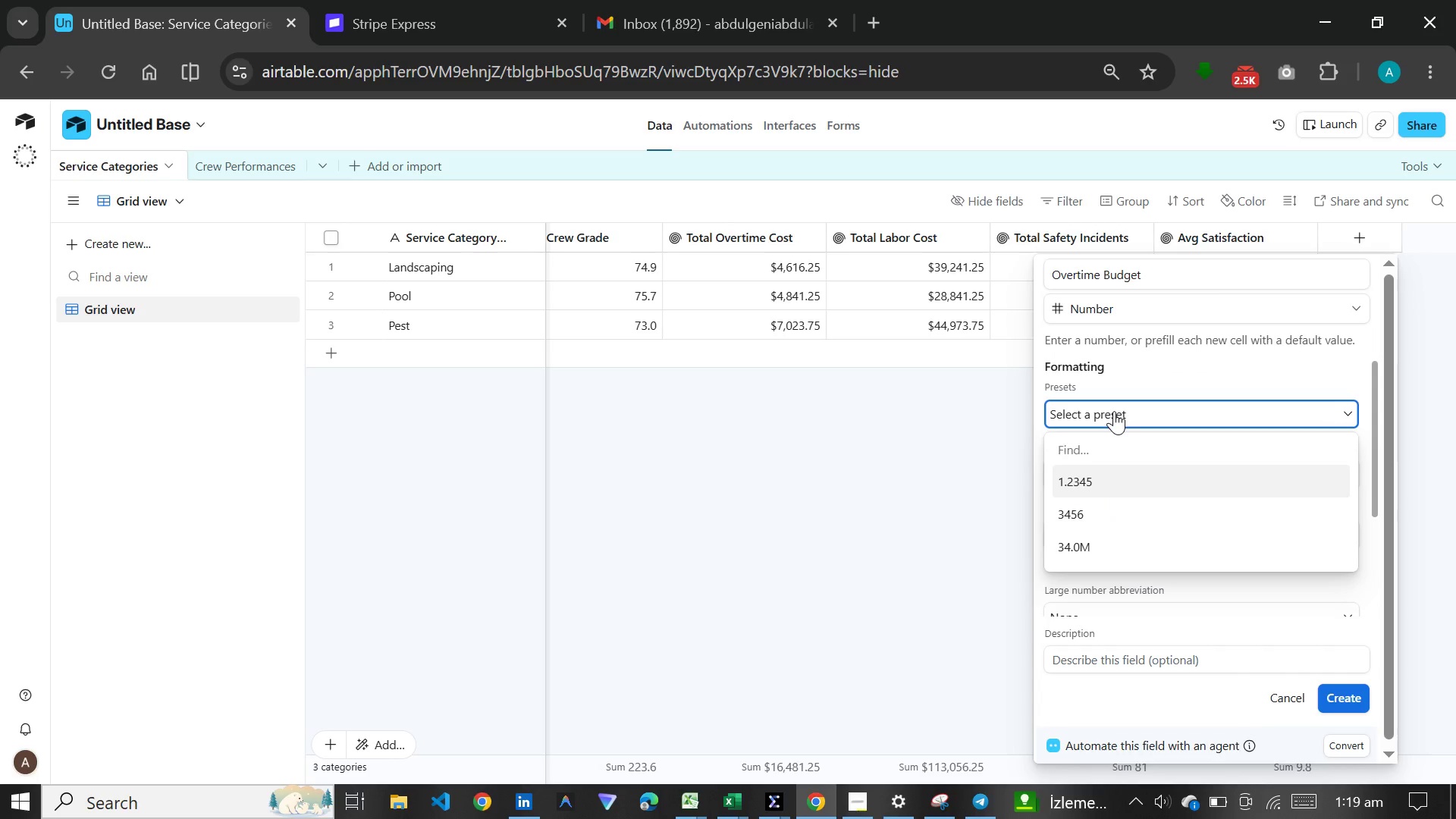 
left_click([1114, 411])
 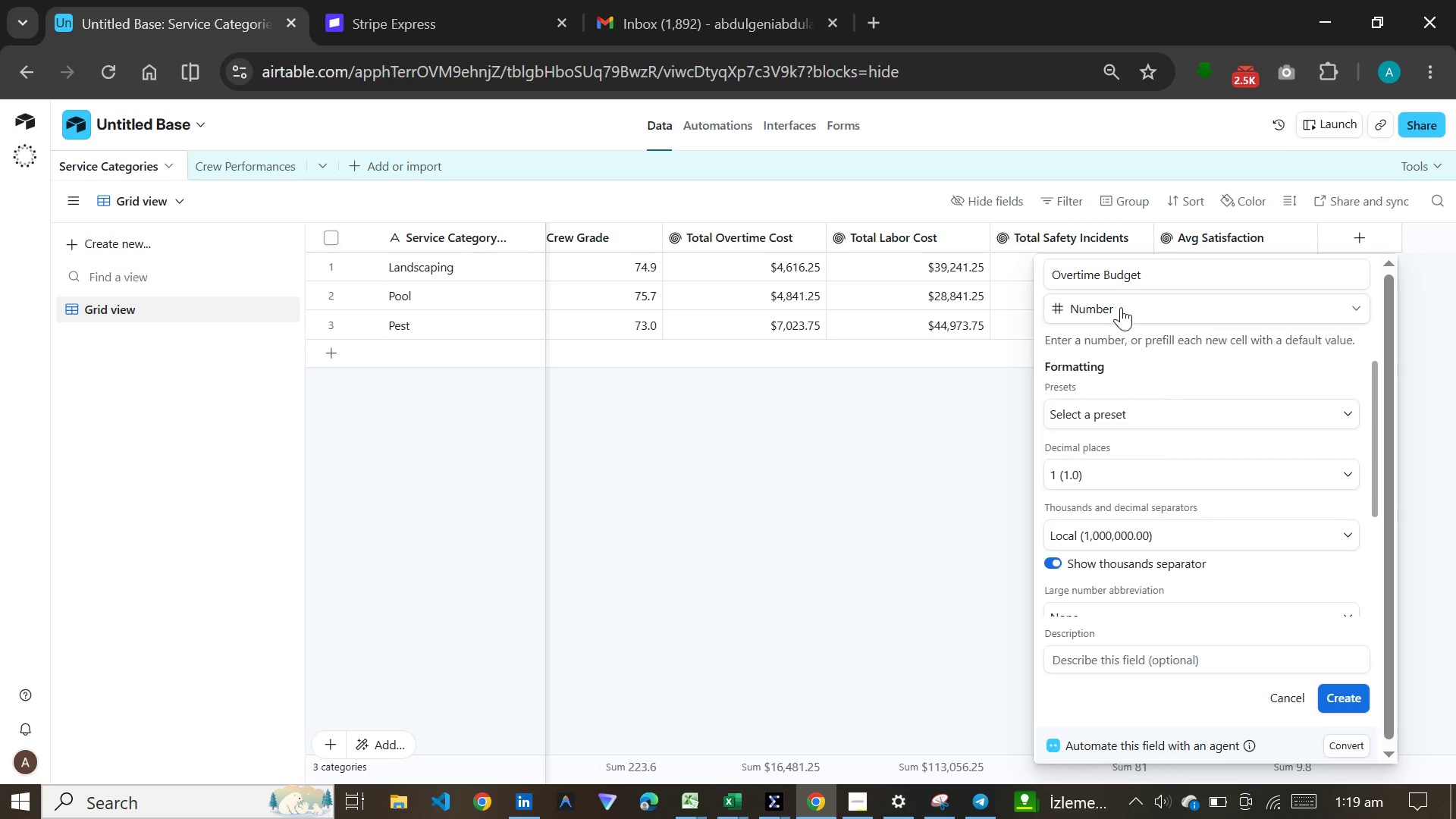 
left_click([1121, 307])
 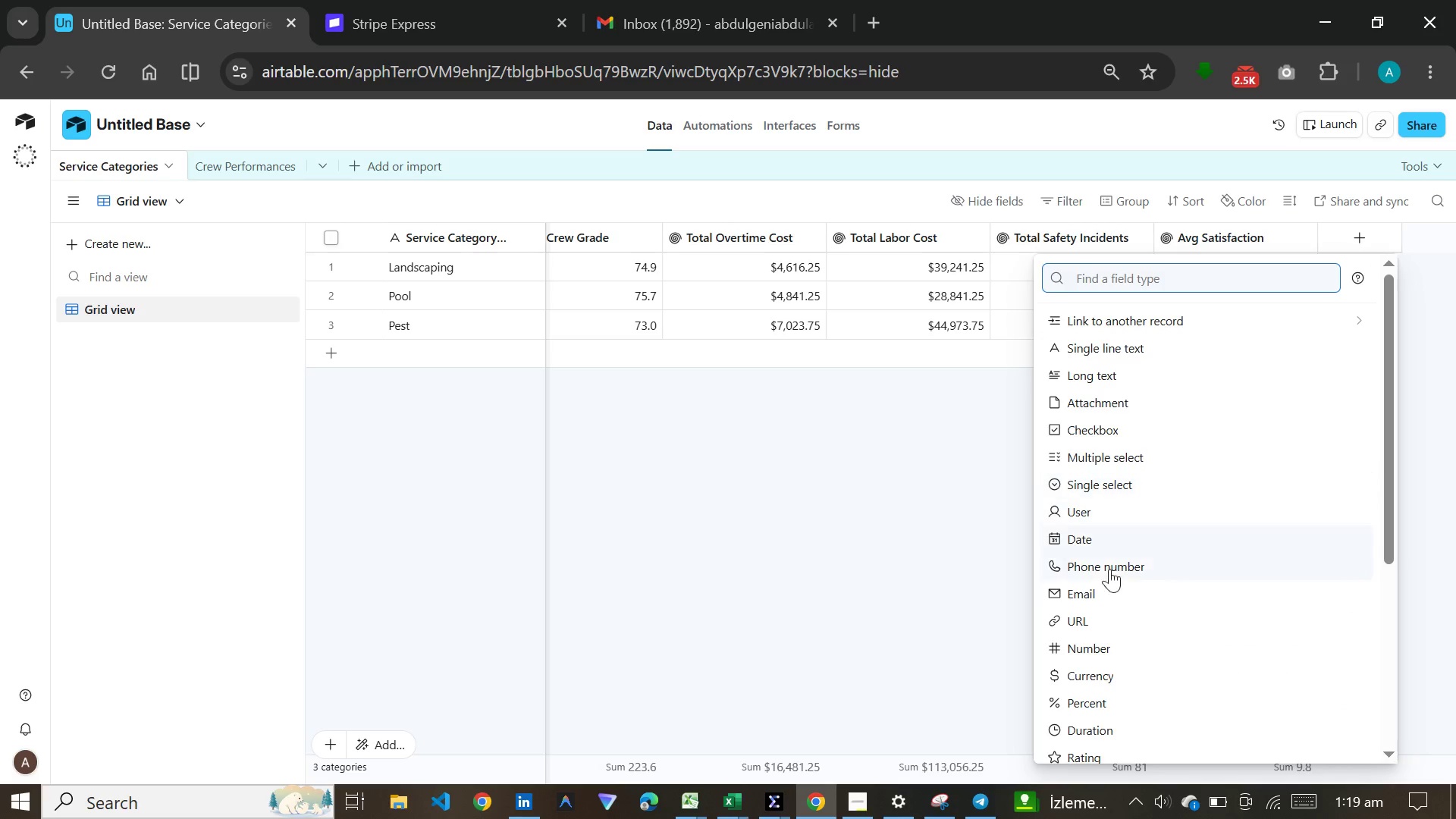 
mouse_move([1118, 648])
 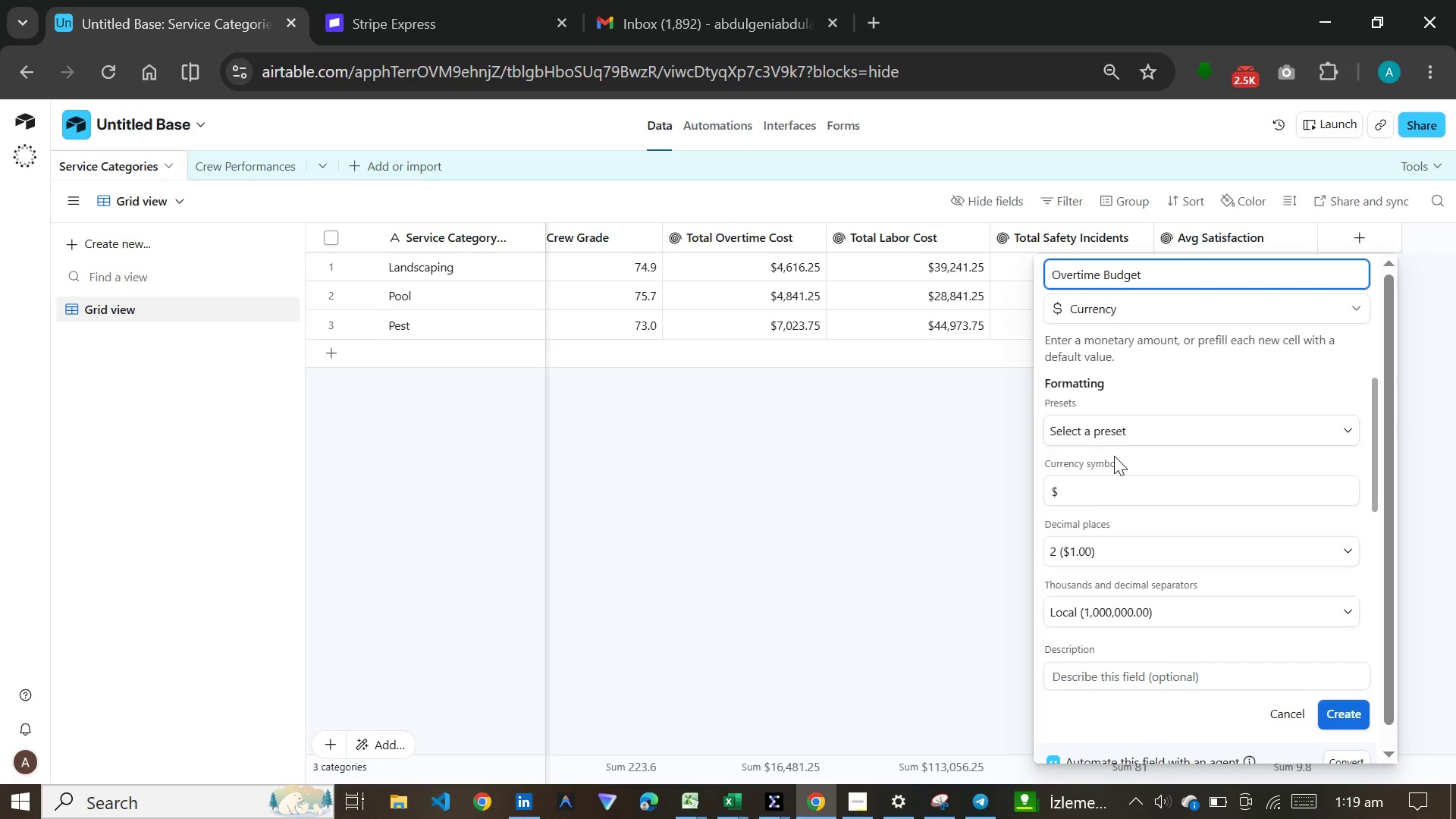 
wait(6.46)
 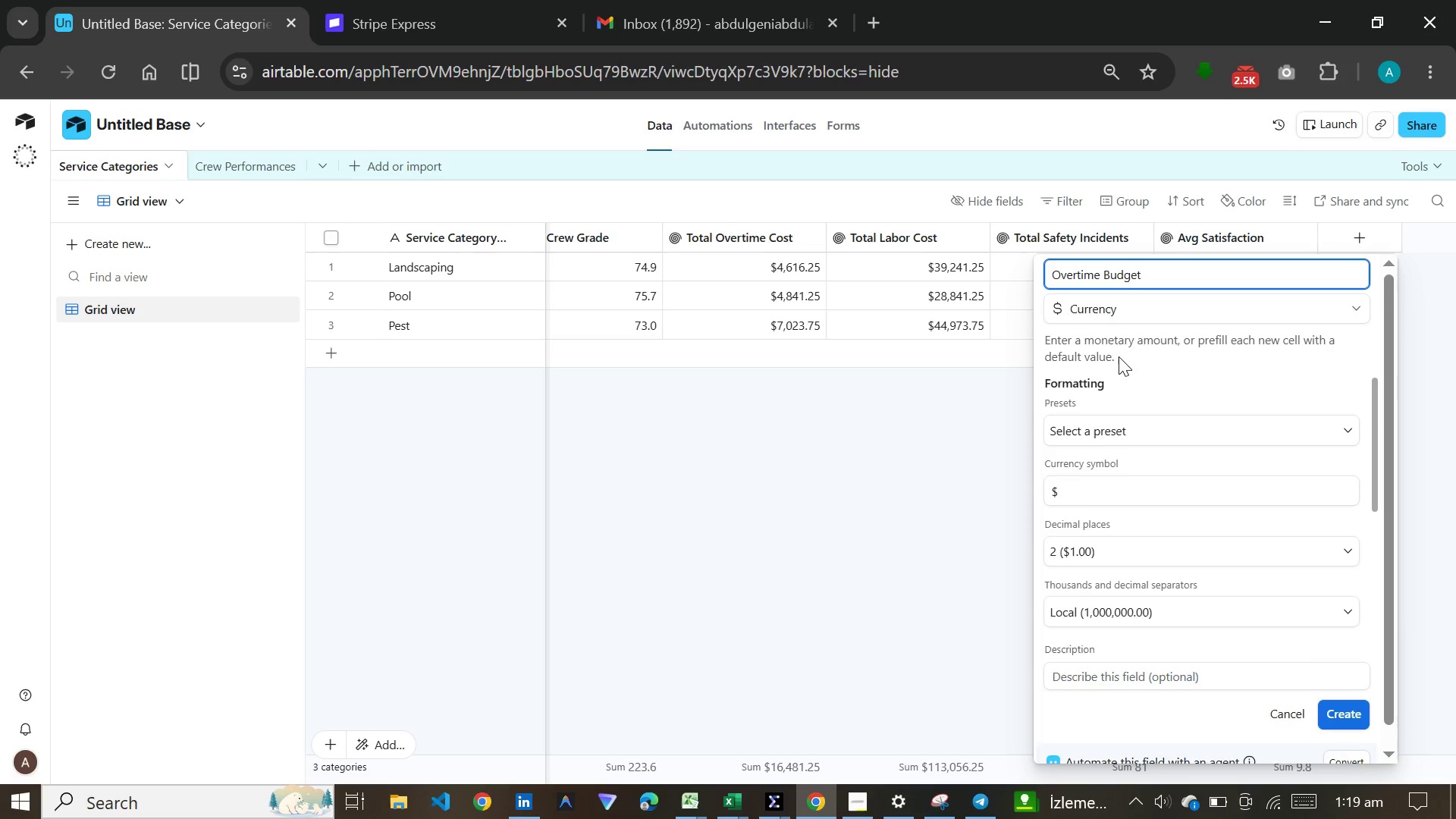 
scroll: coordinate [1162, 394], scroll_direction: down, amount: 3.0
 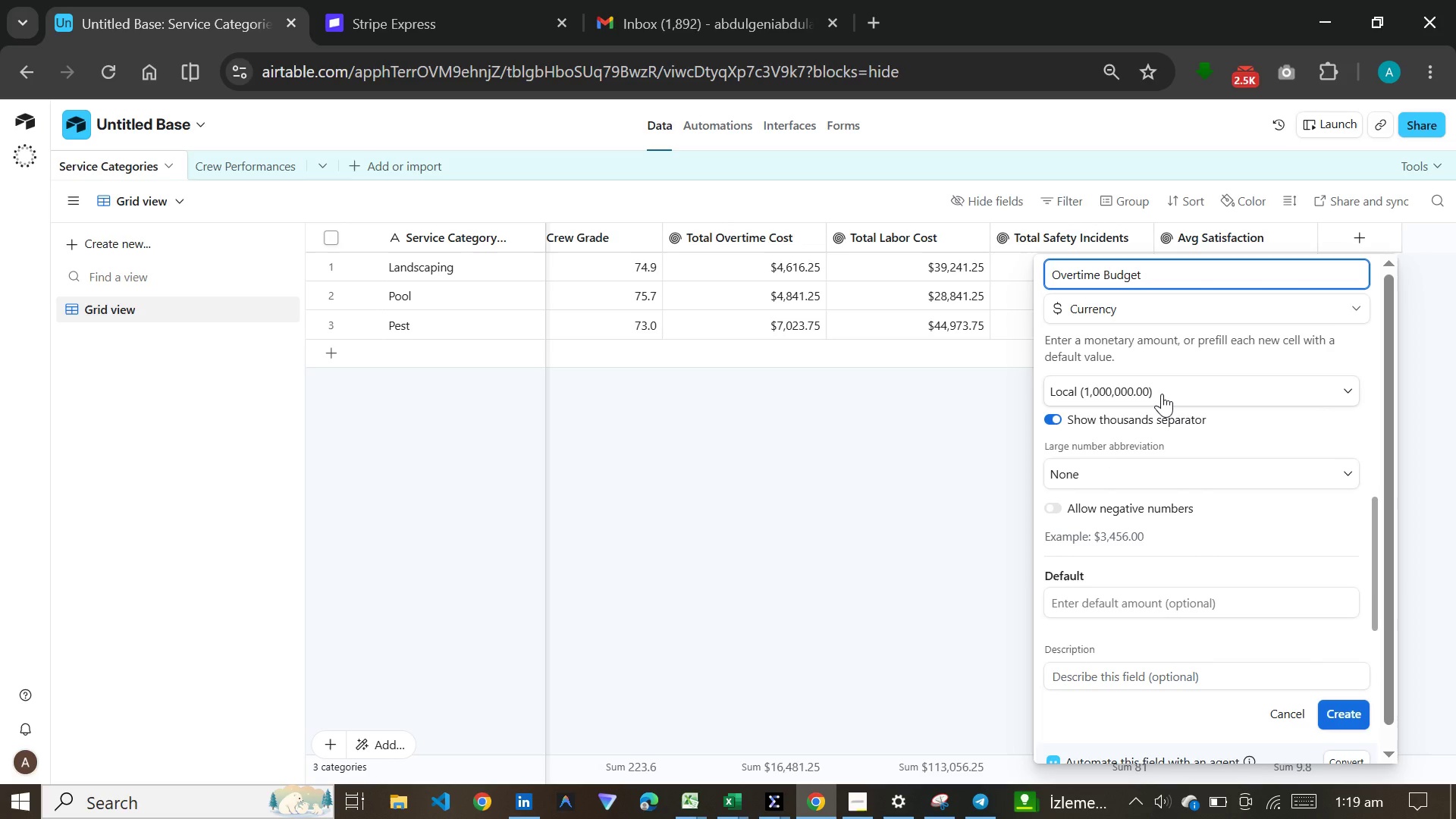 
wait(7.22)
 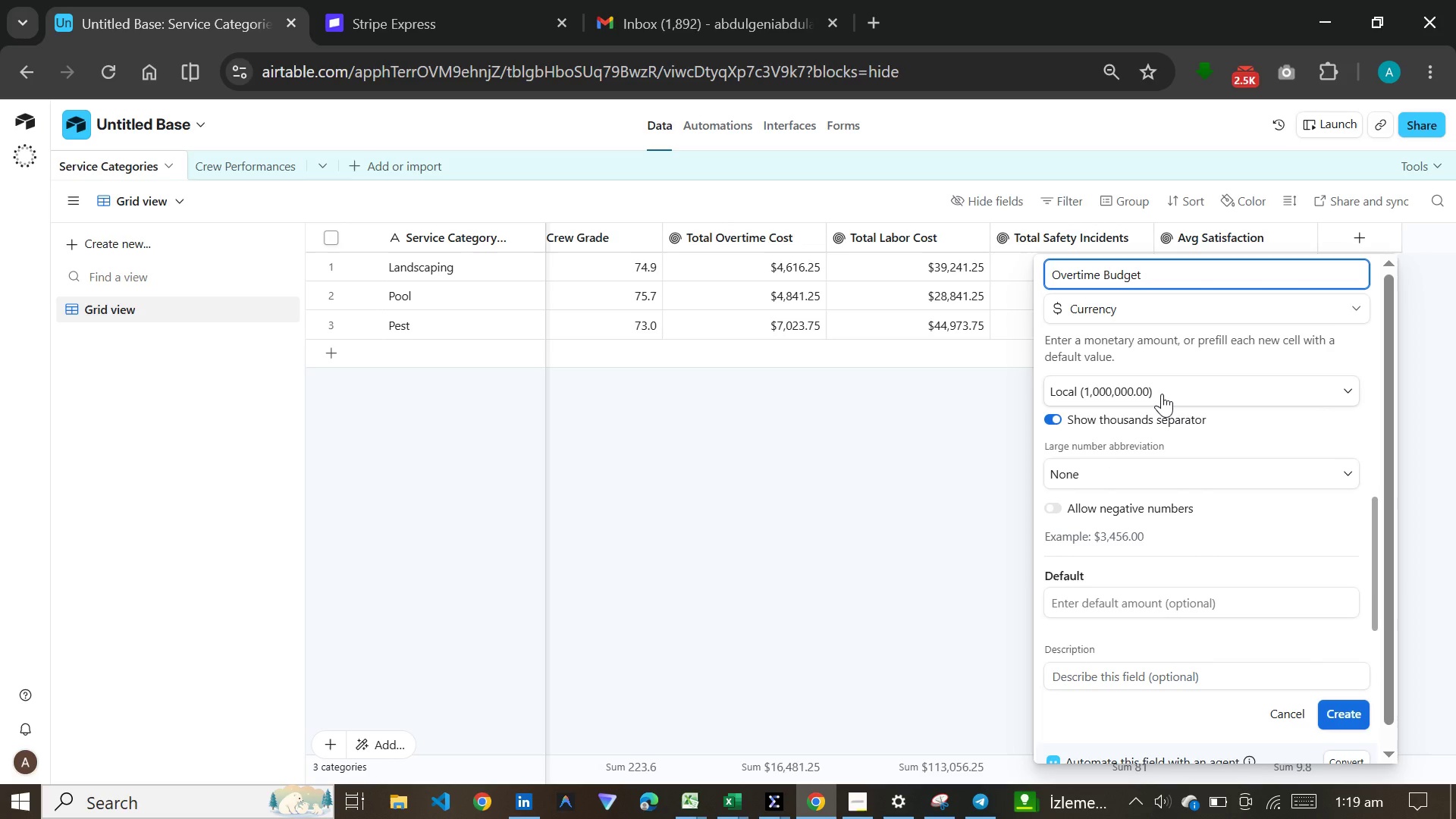 
left_click([1337, 715])
 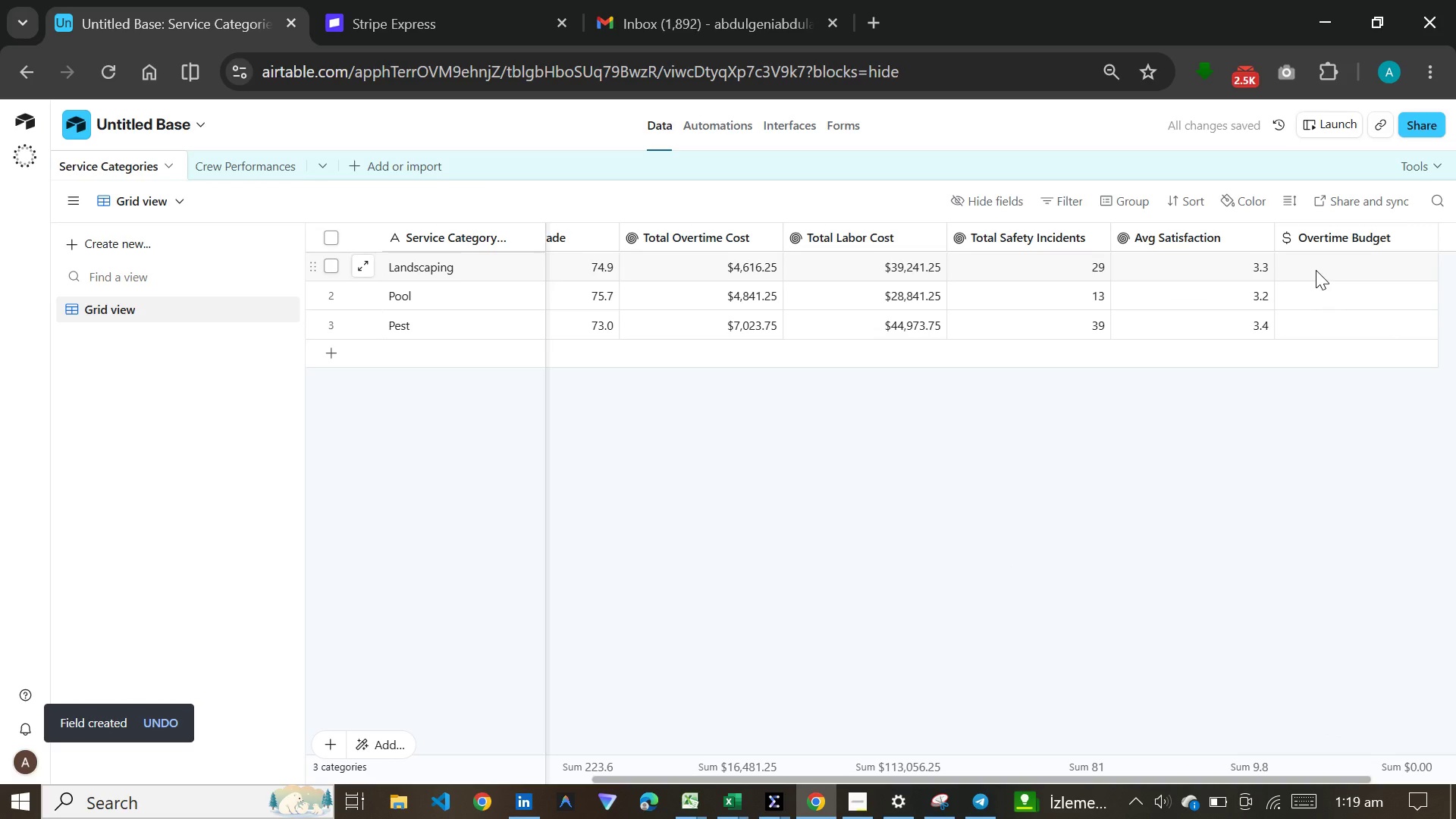 
left_click([1316, 270])
 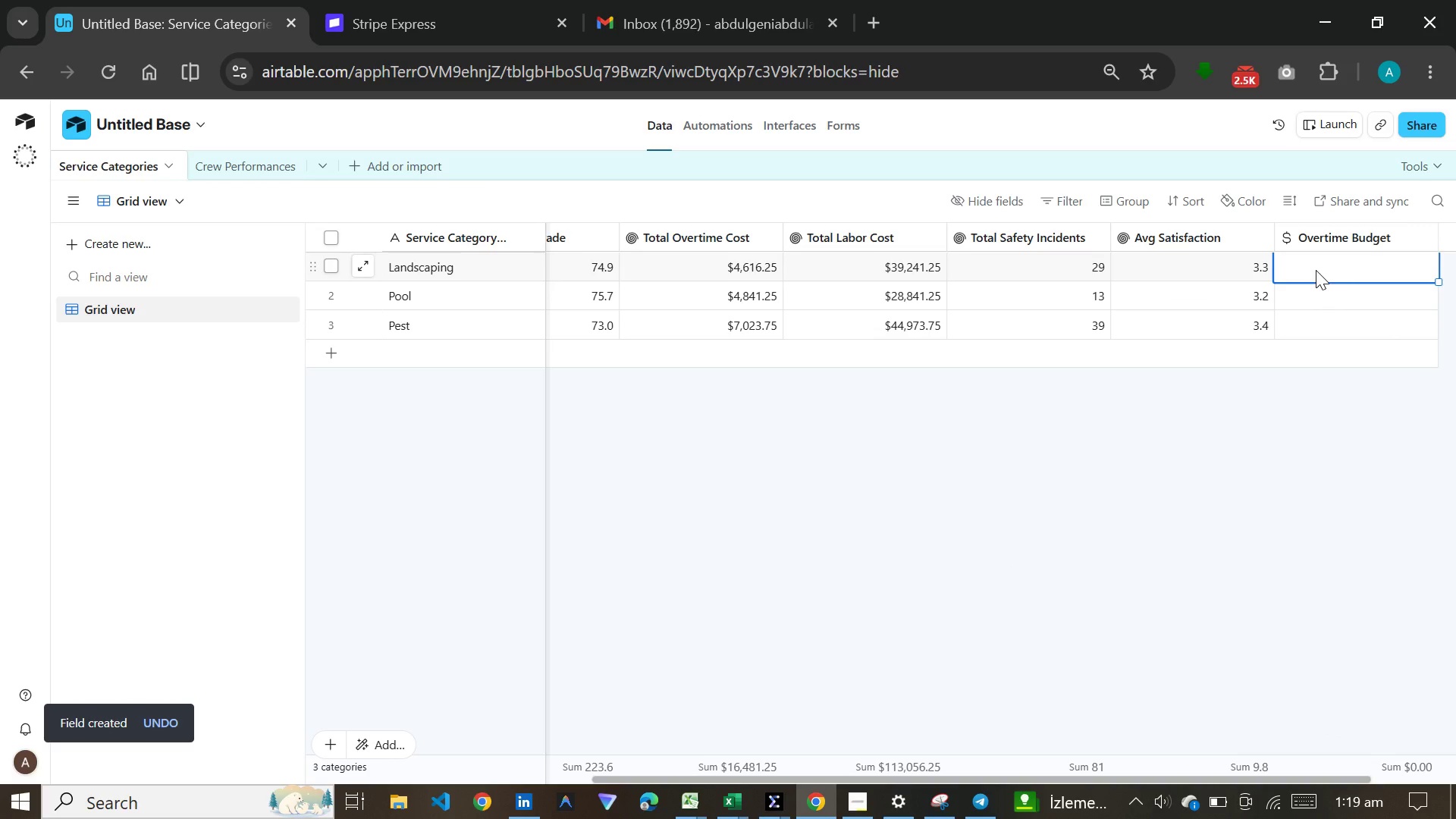 
type(1500)
 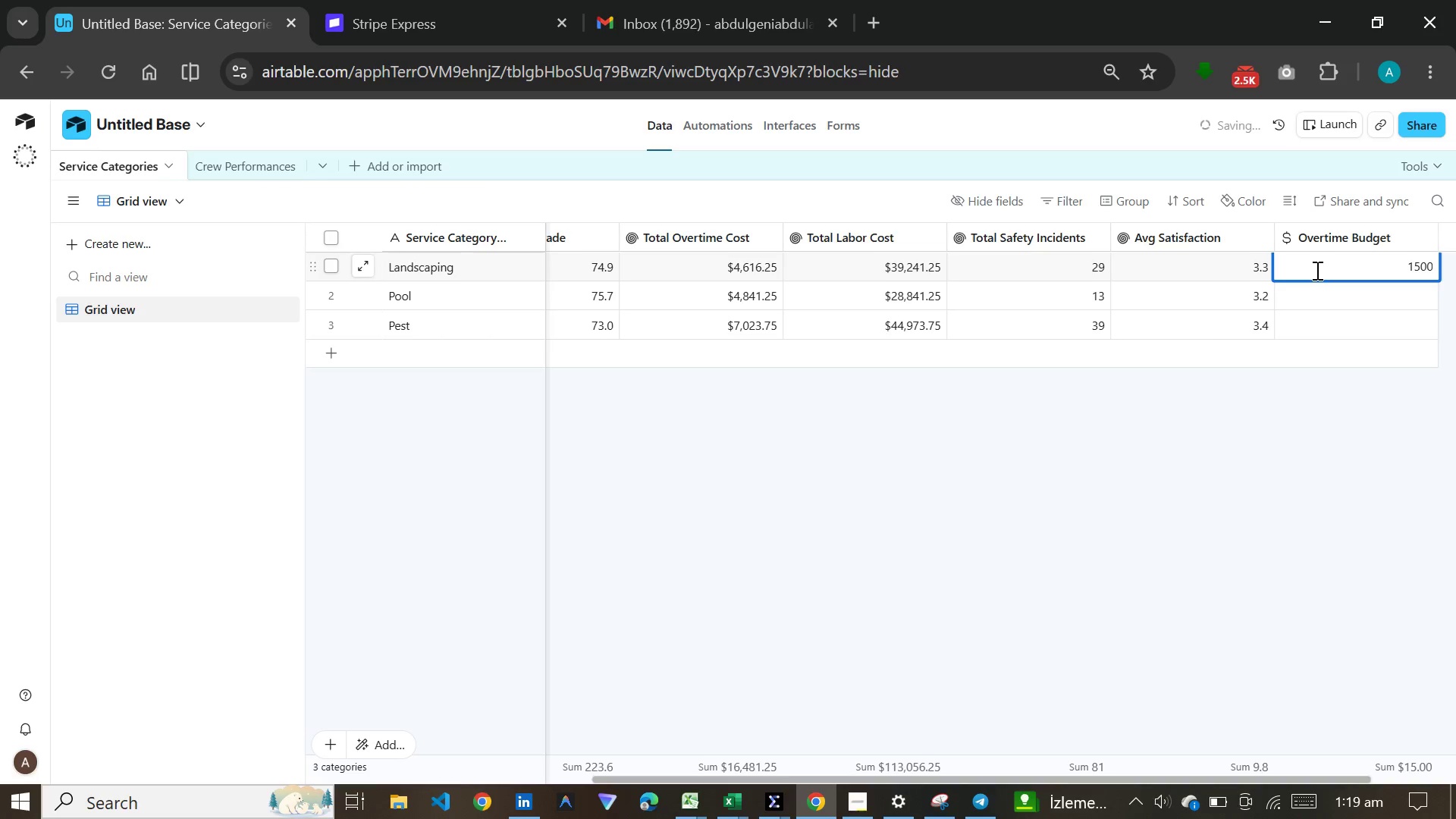 
key(Enter)
 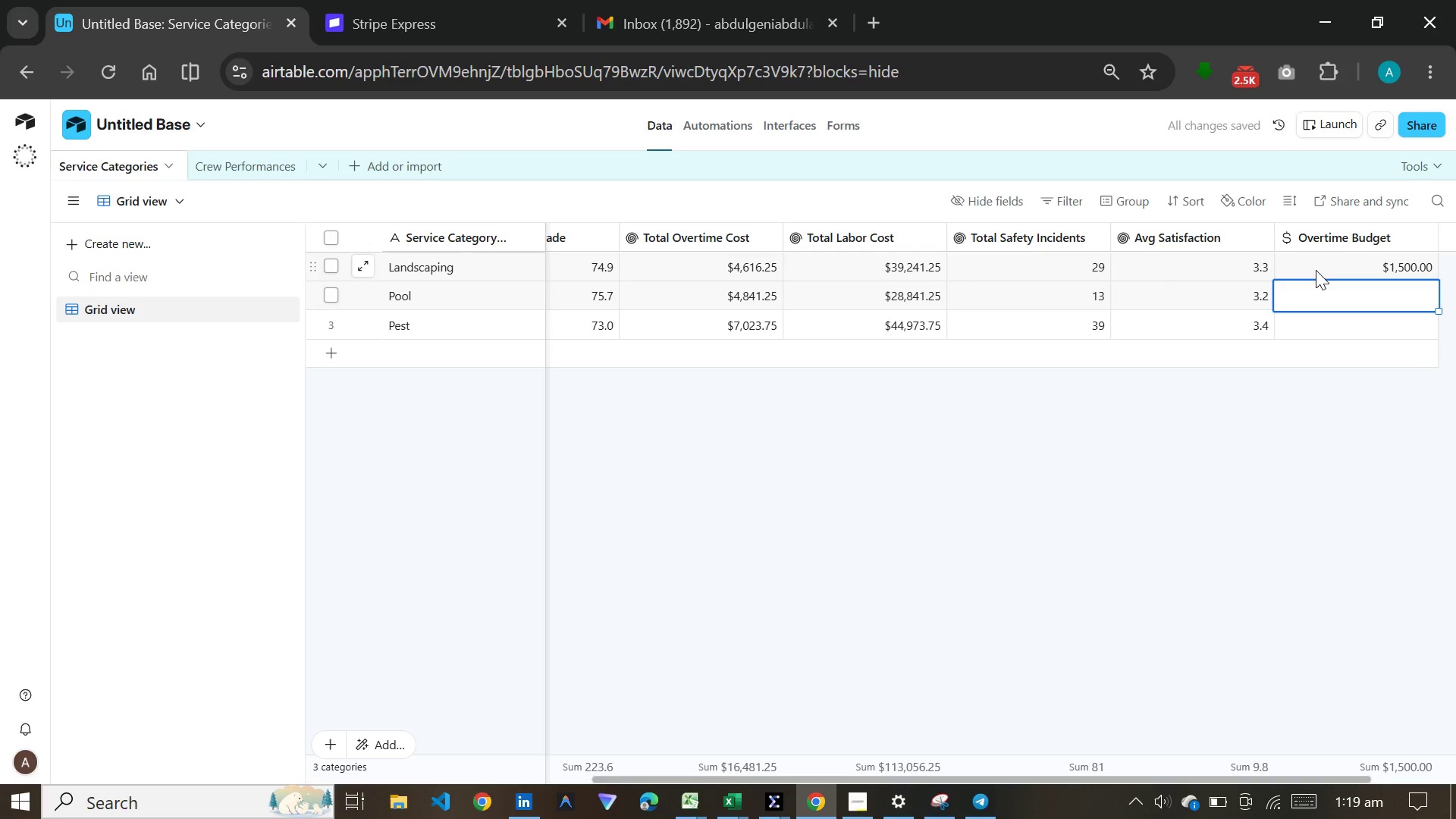 
type(1200)
 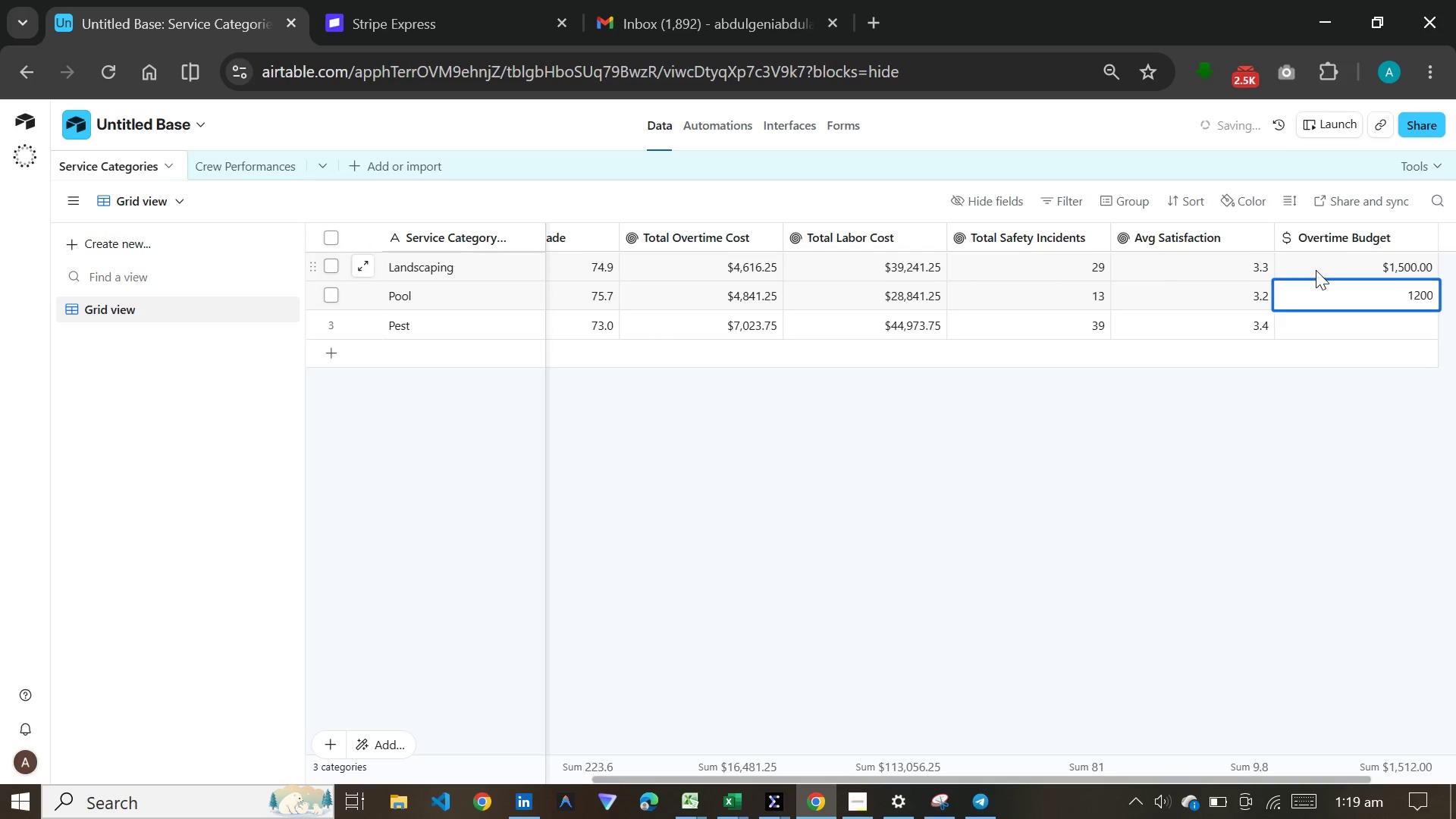 
key(Enter)
 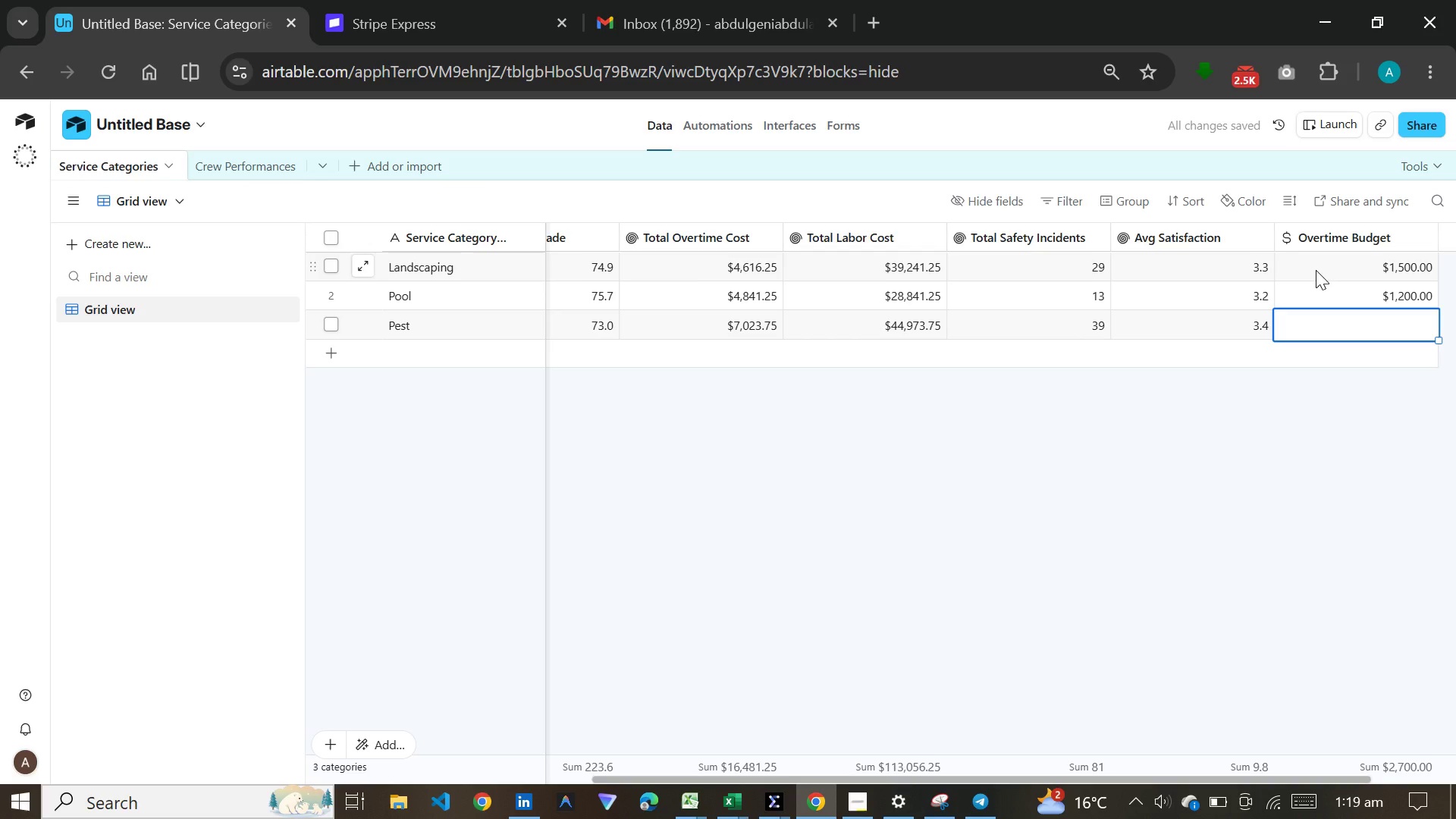 
type(800)
 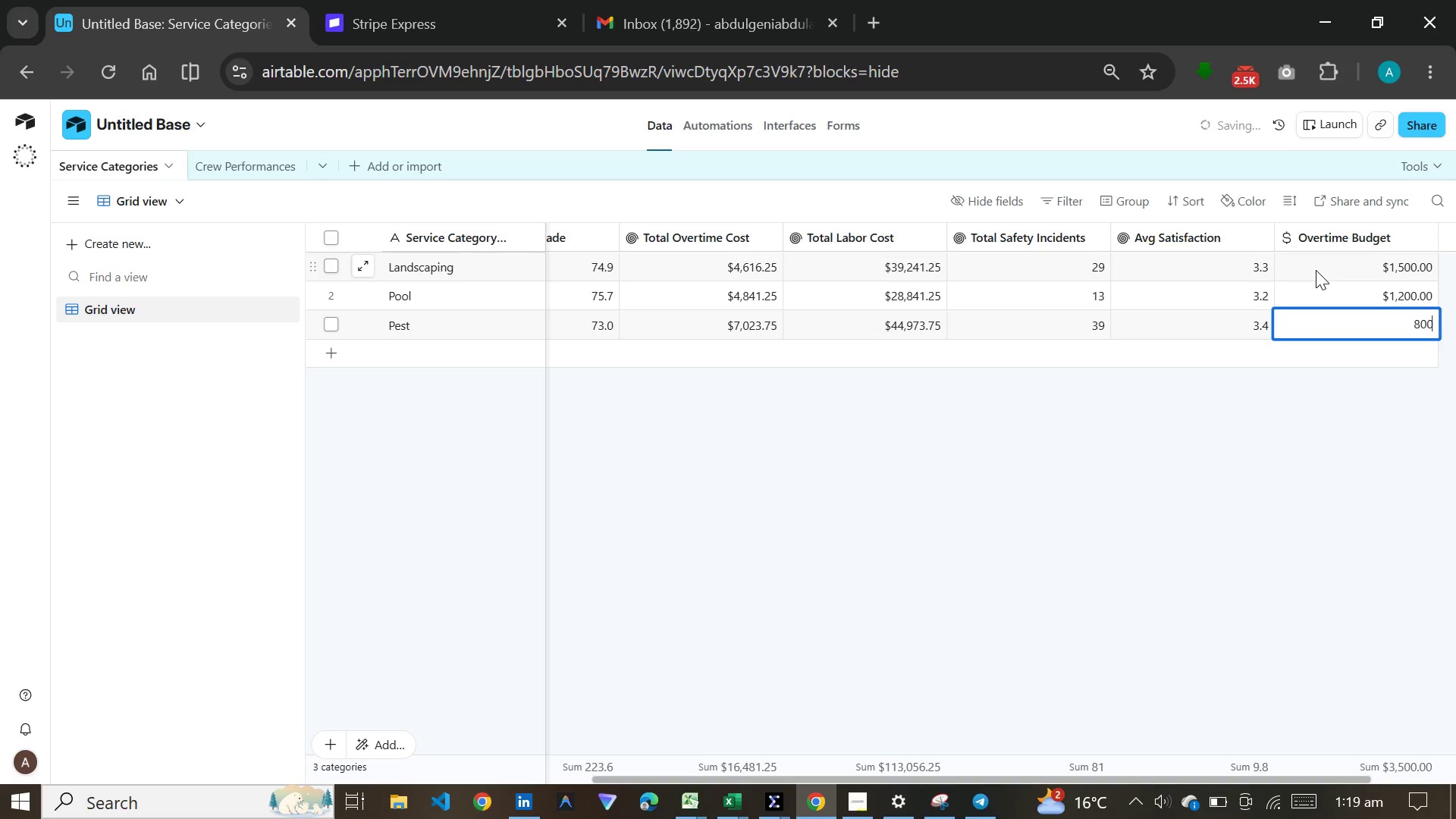 
left_click([1224, 439])
 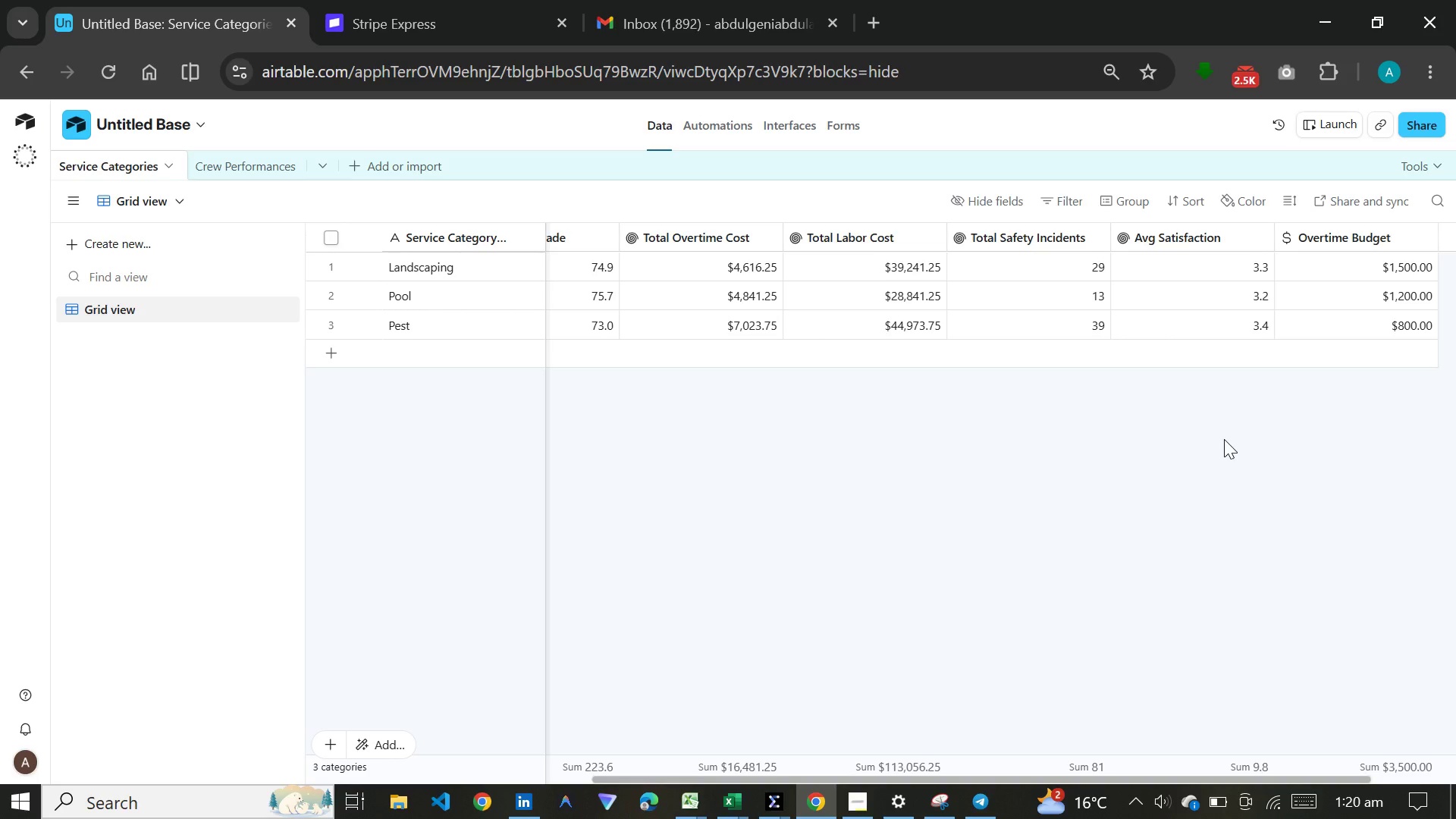 
wait(21.14)
 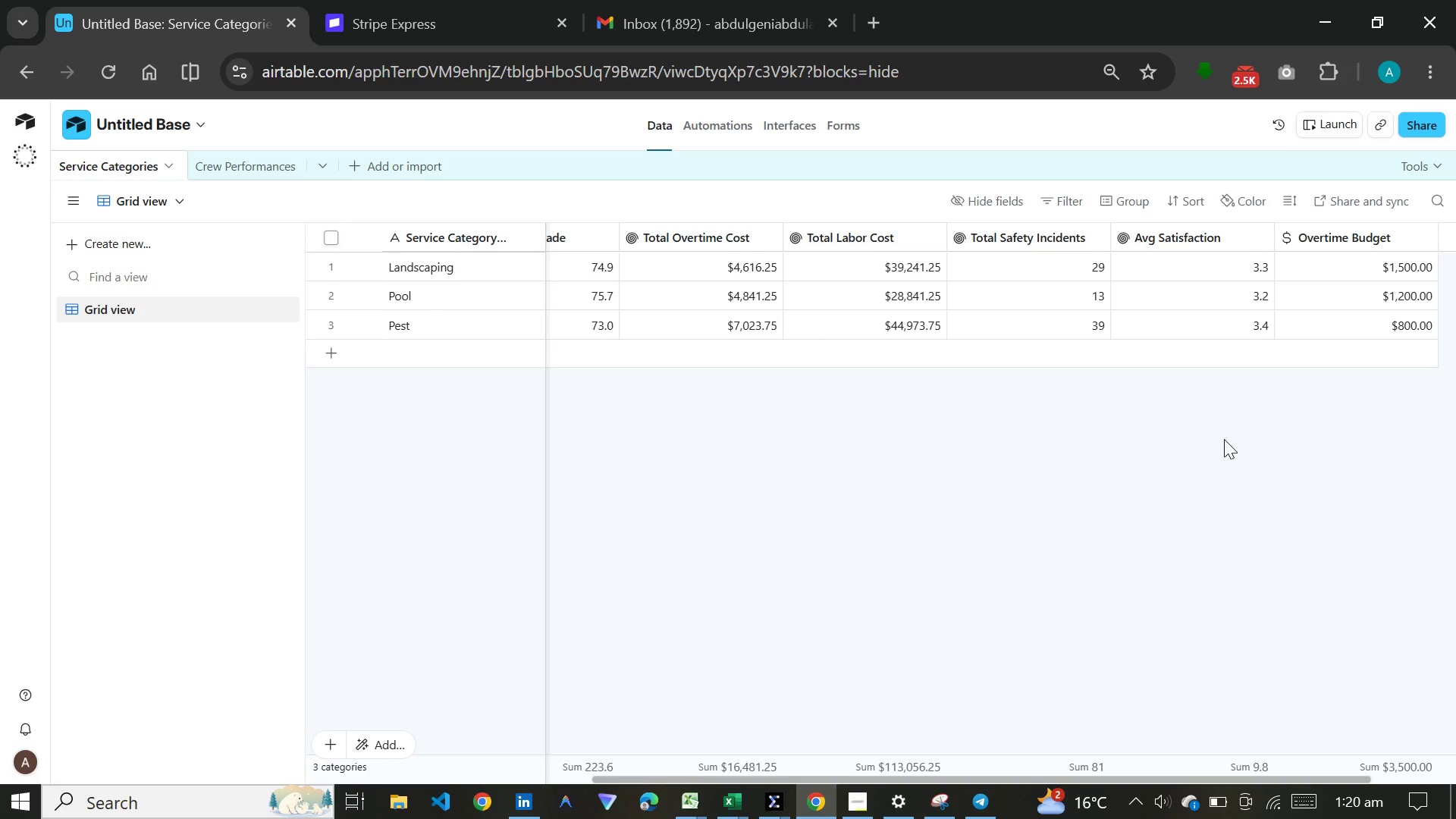 
left_click([1332, 269])
 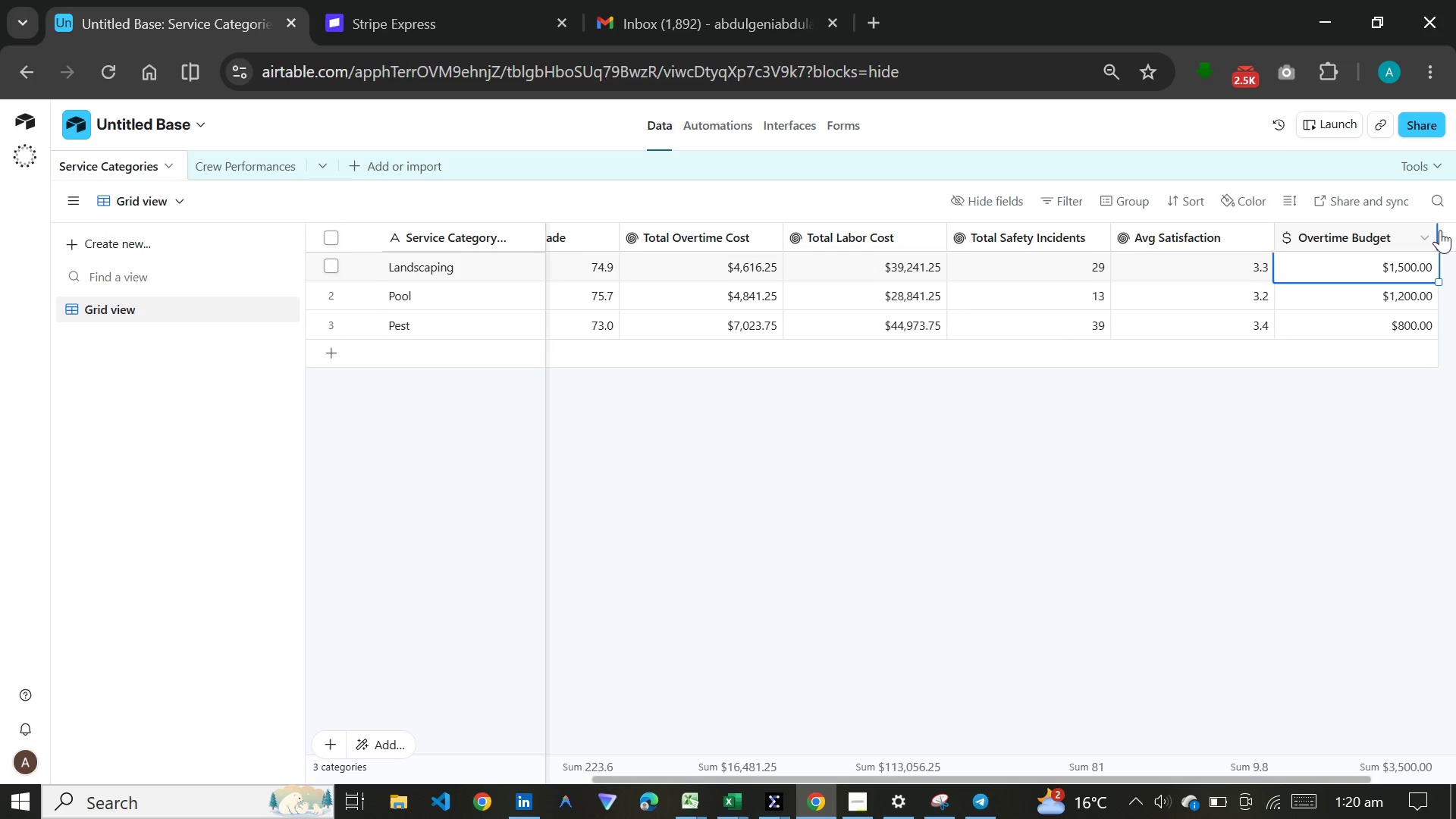 
left_click([1455, 231])
 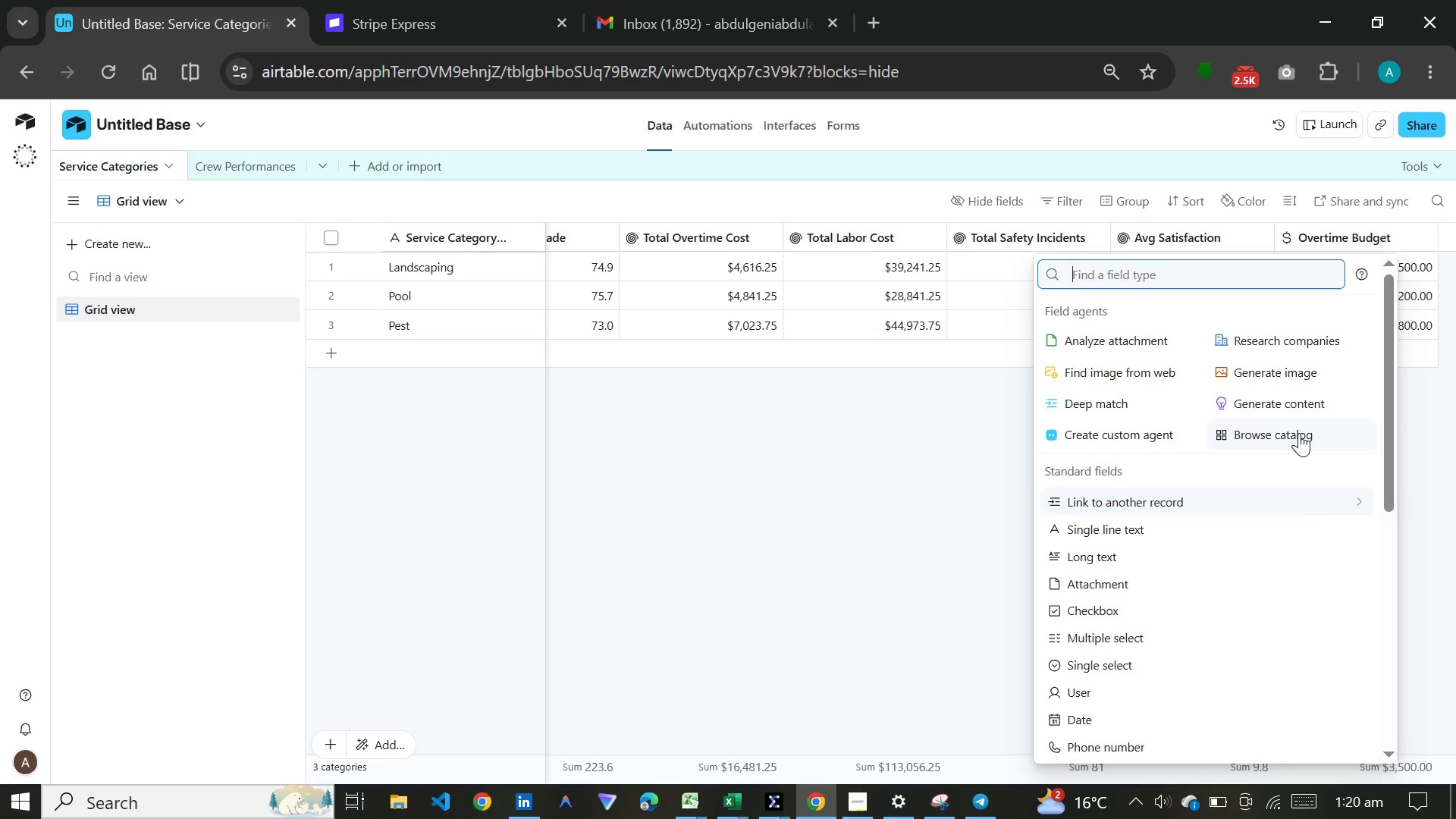 
scroll: coordinate [1123, 725], scroll_direction: down, amount: 8.0
 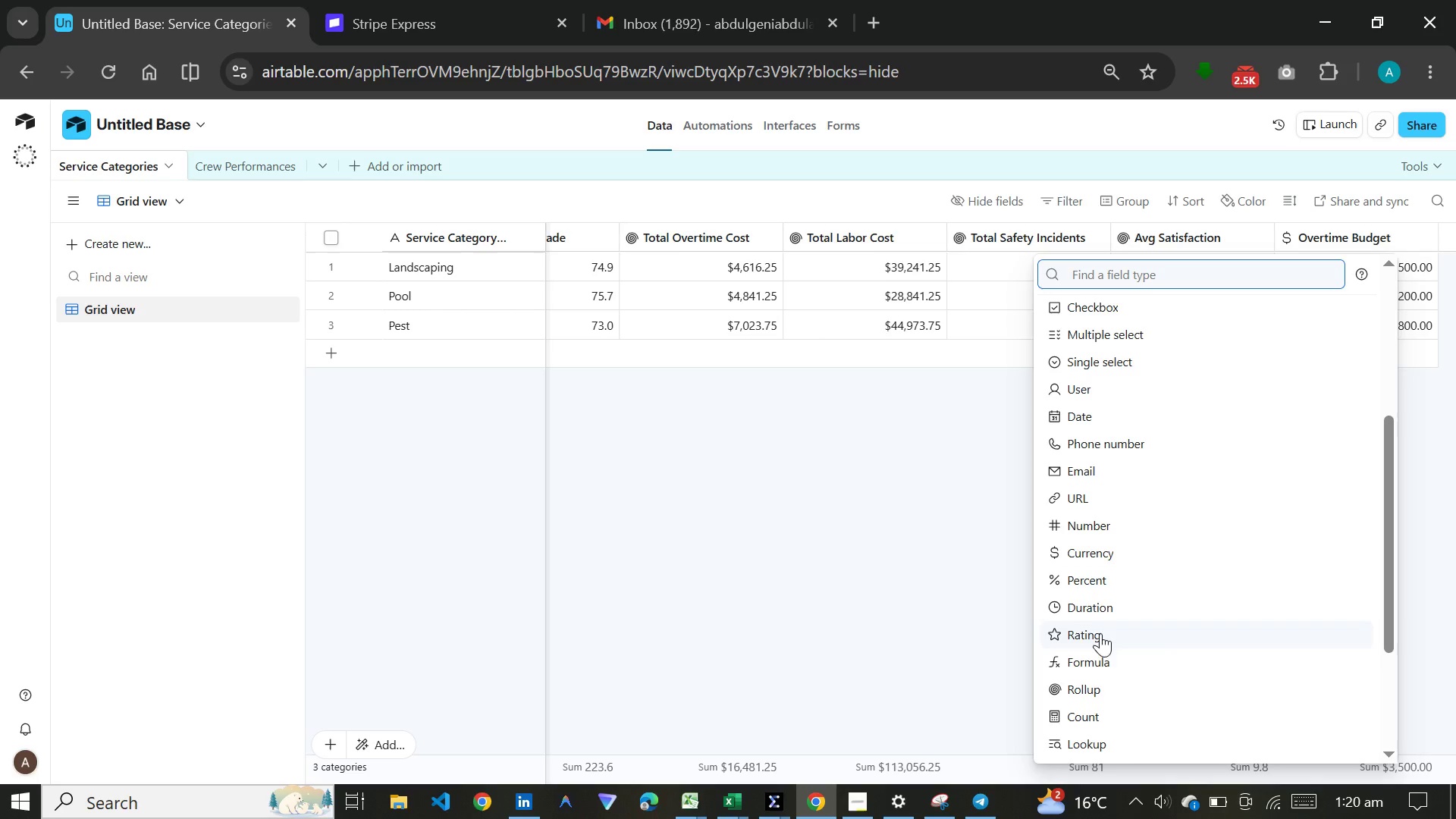 
left_click([1092, 657])
 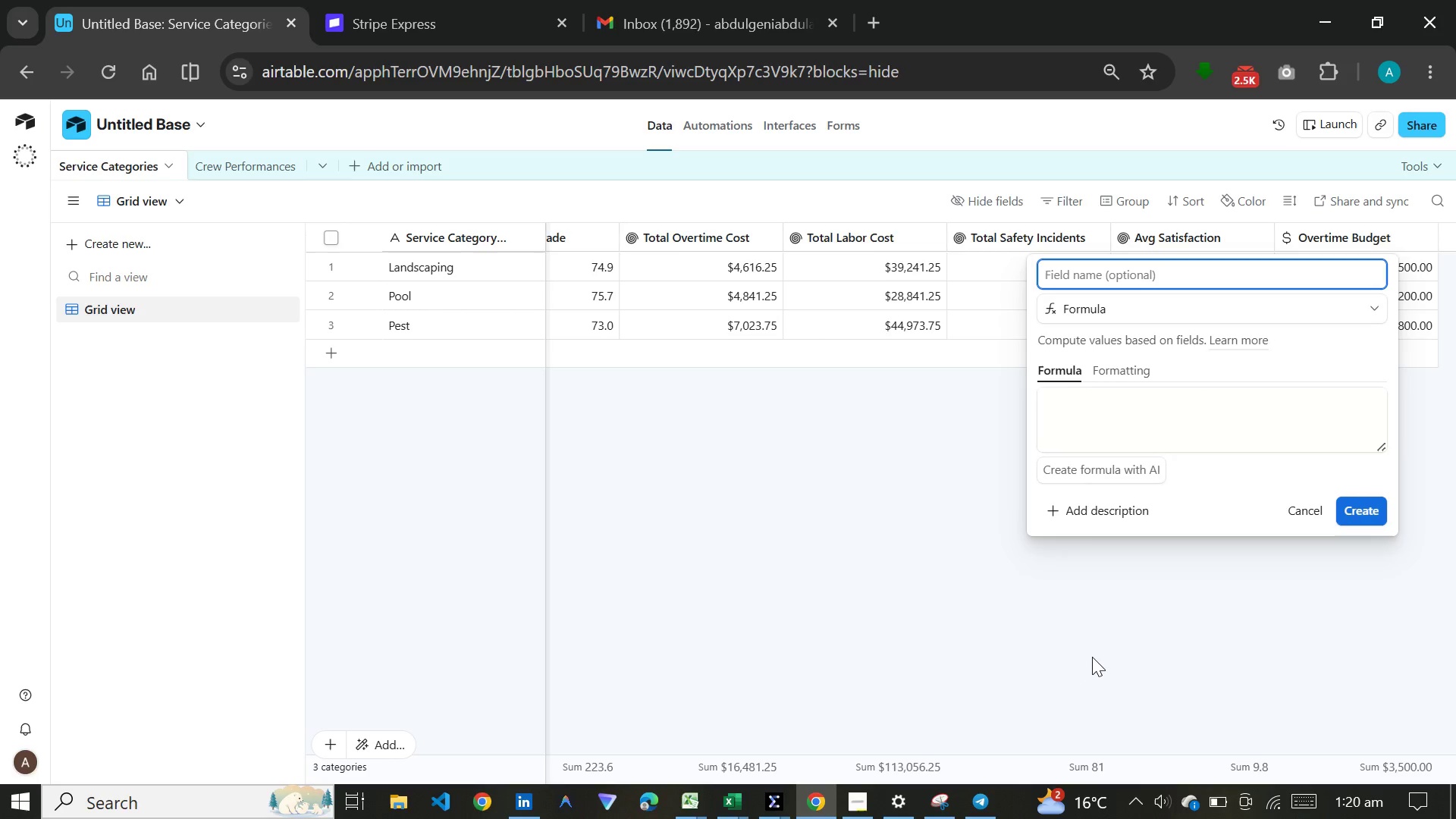 
wait(5.51)
 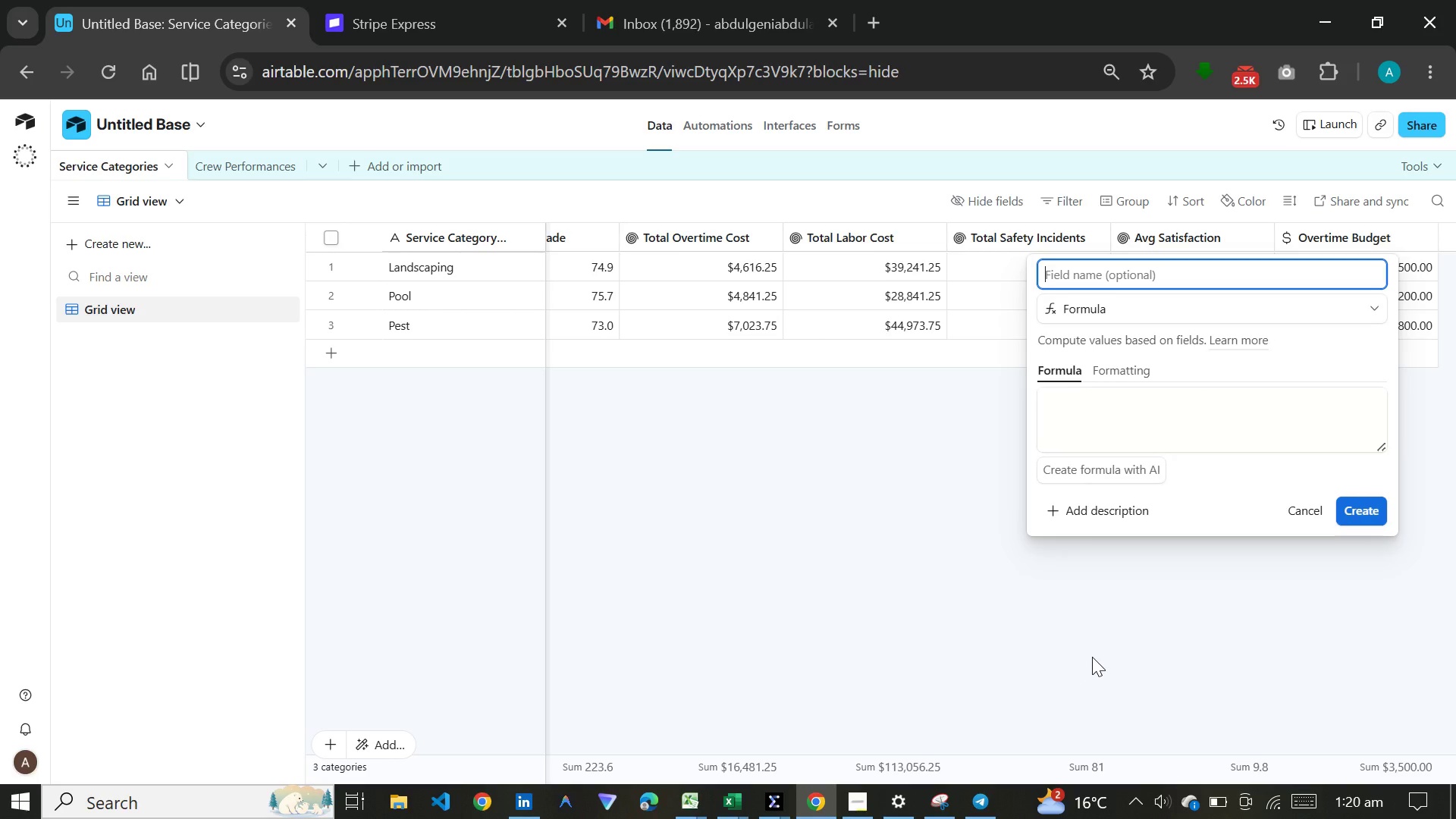 
type(Budget Status)
 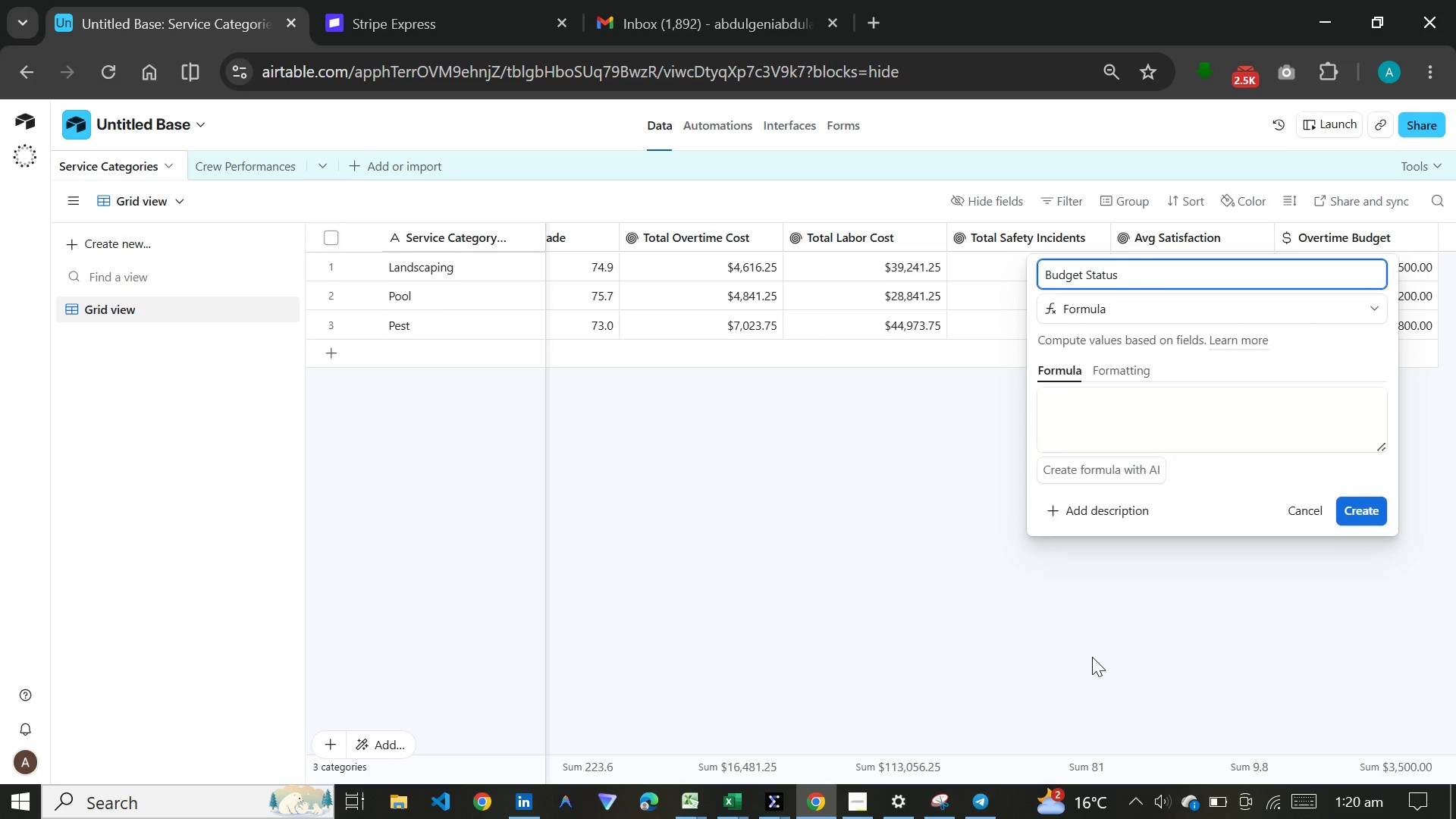 
wait(7.25)
 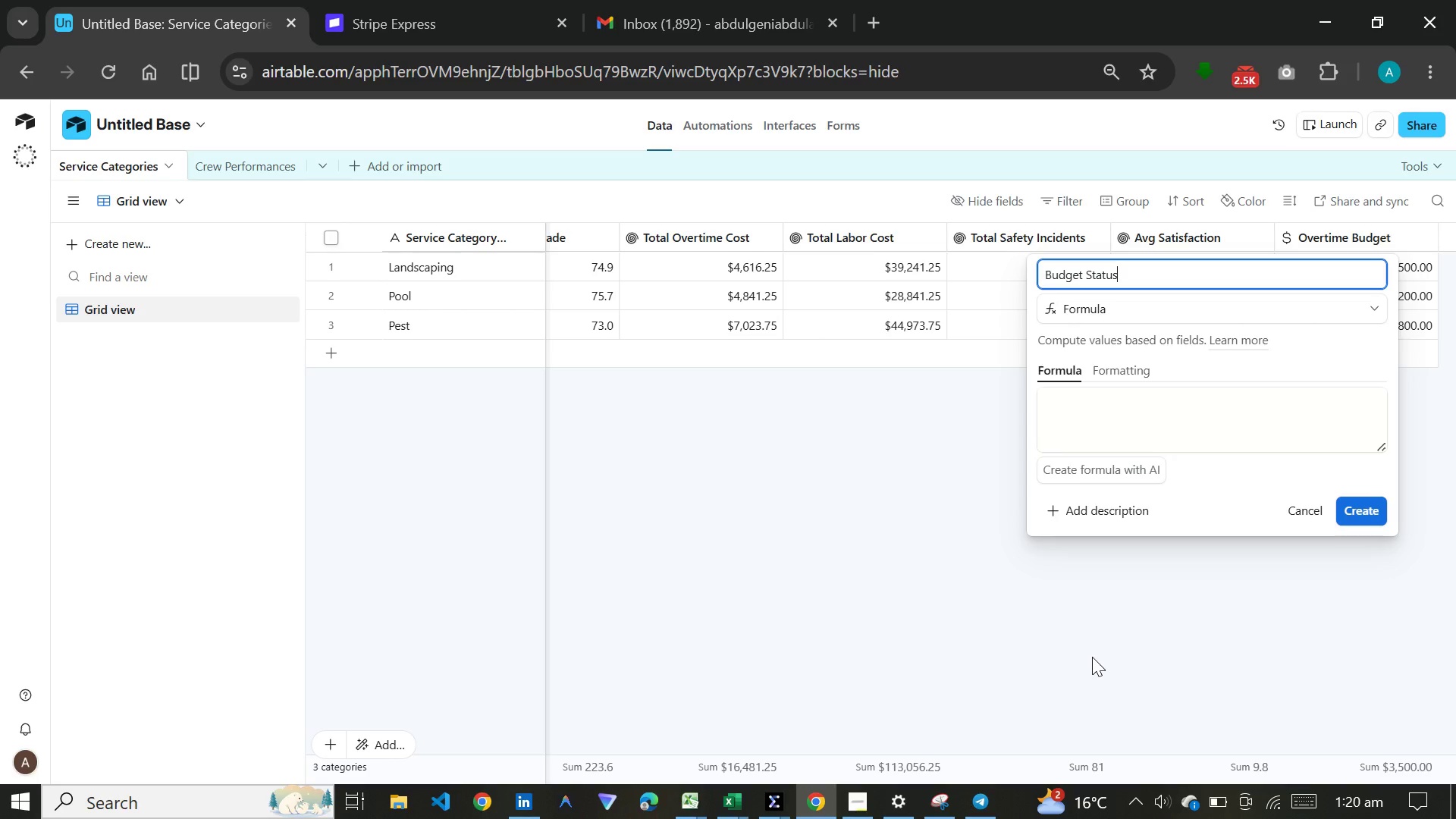 
left_click([845, 800])